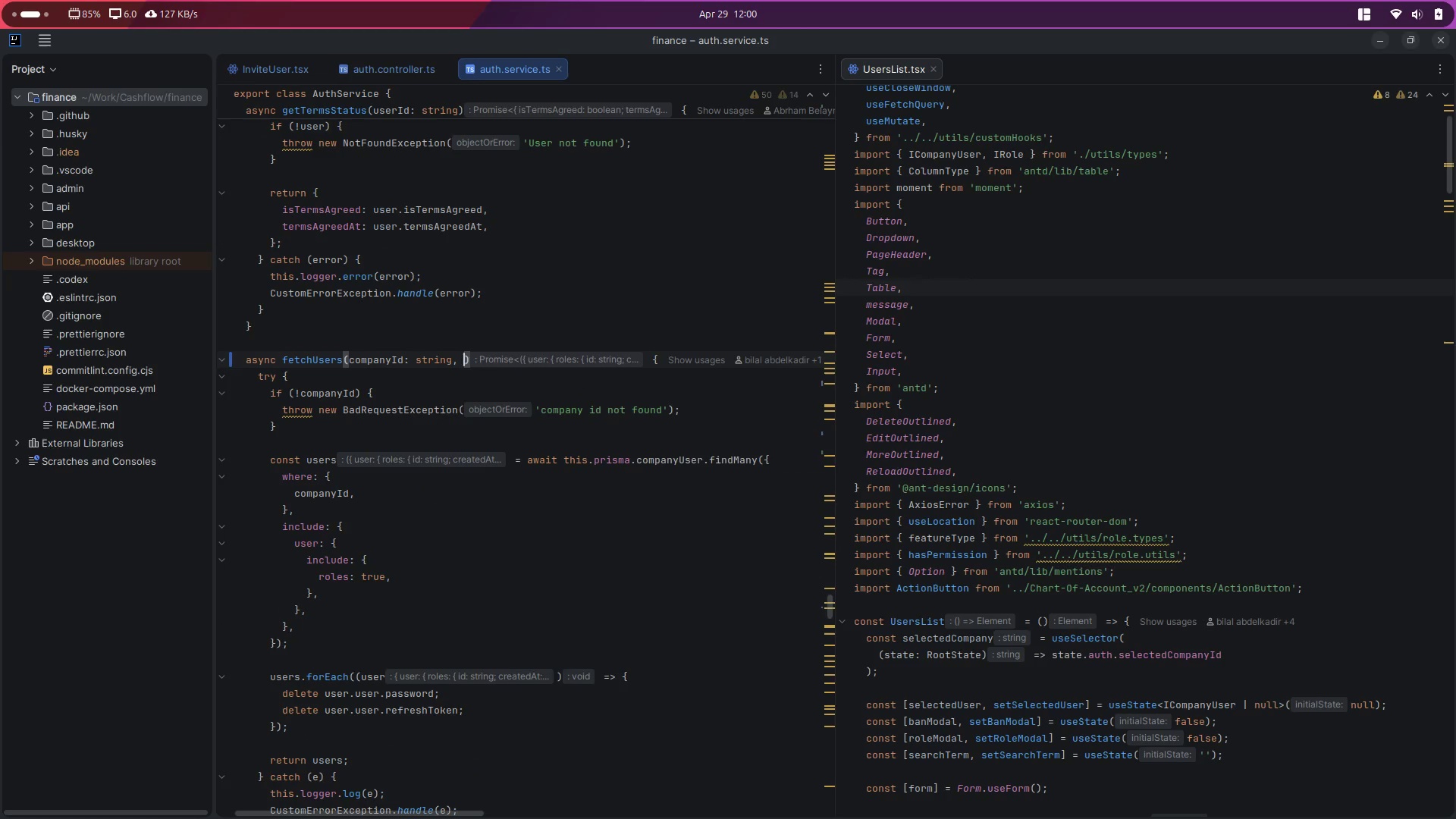 
key(Control+V)
 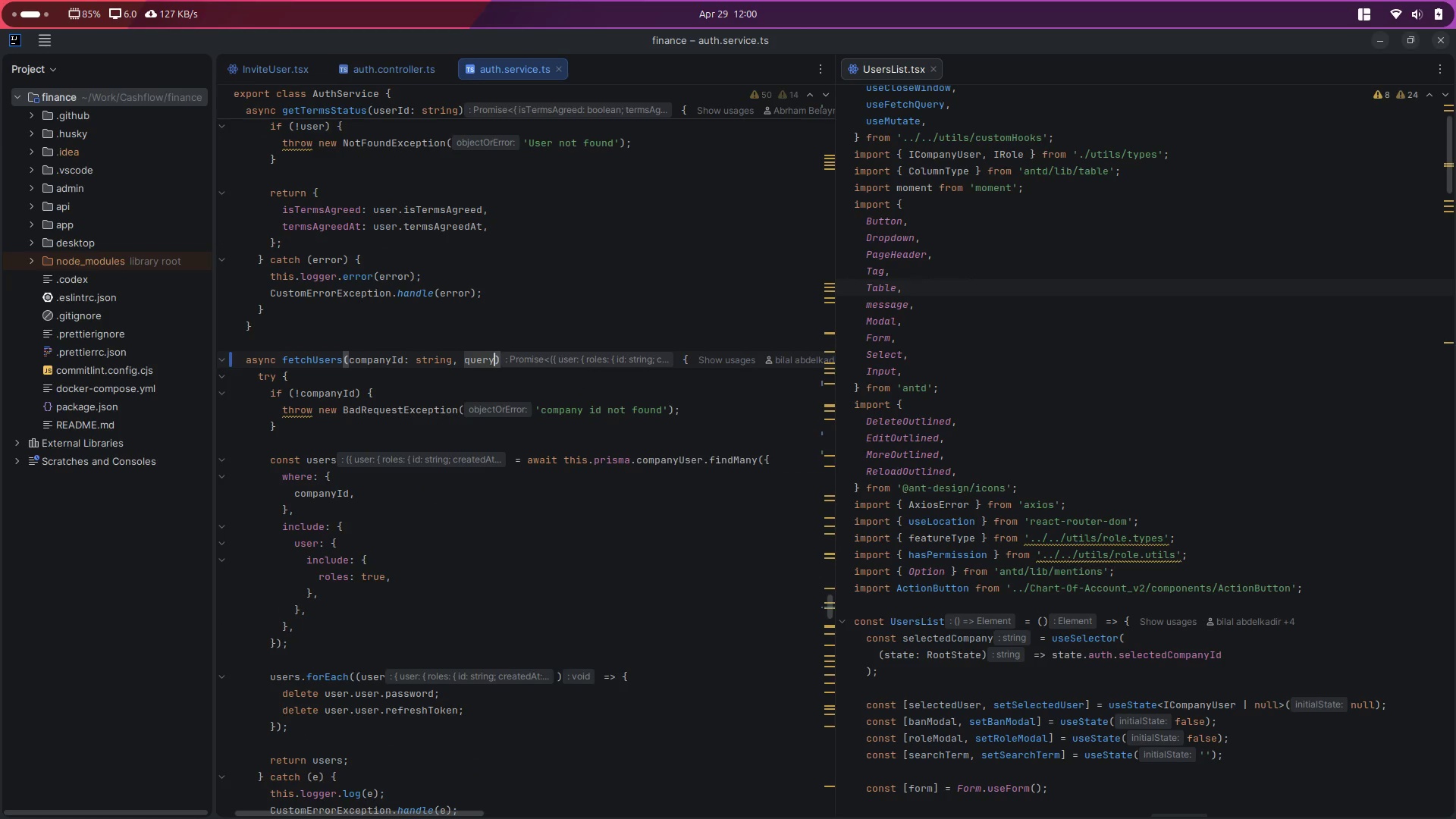 
type(: any)
key(Escape)
 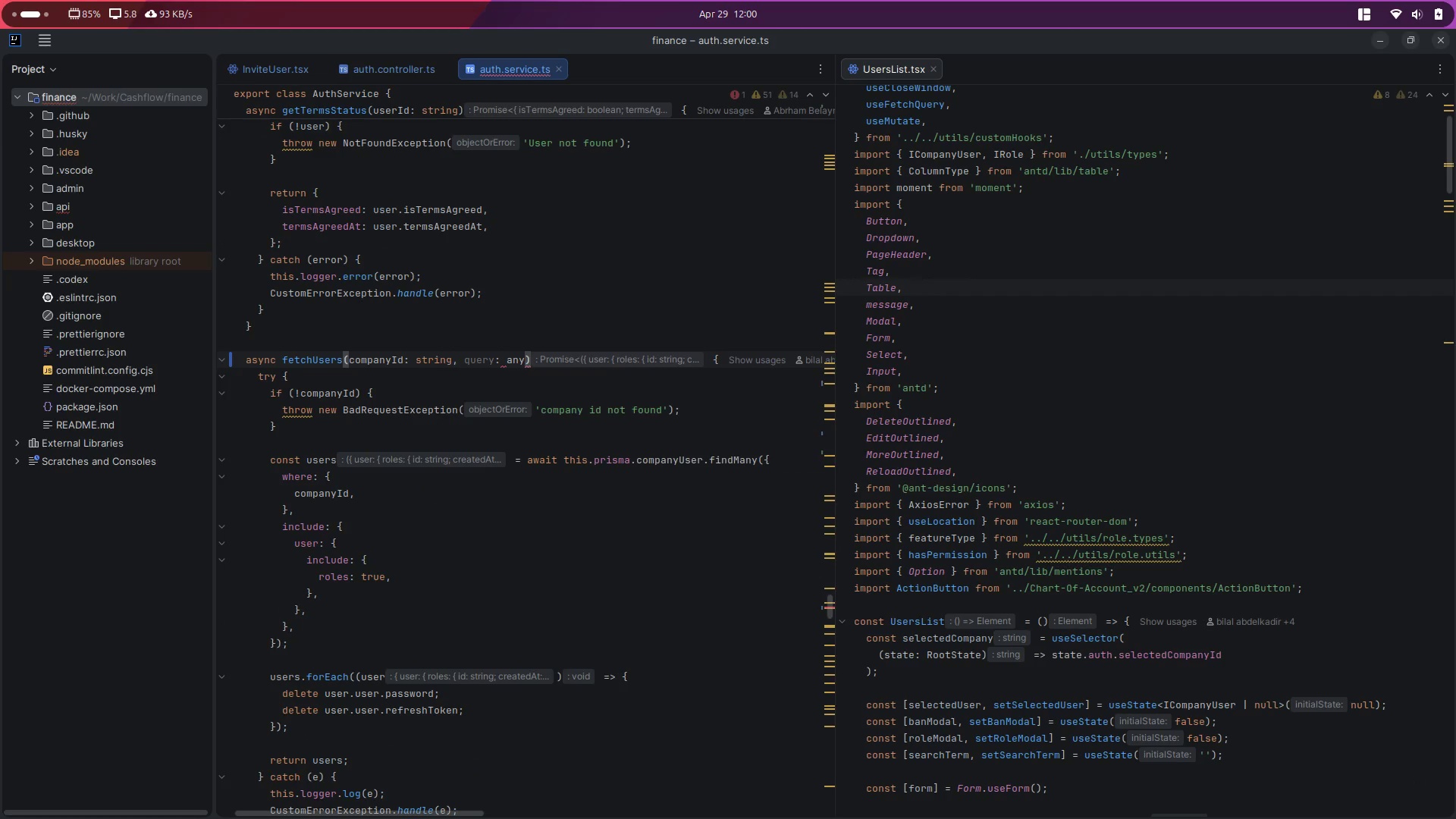 
key(ArrowDown)
 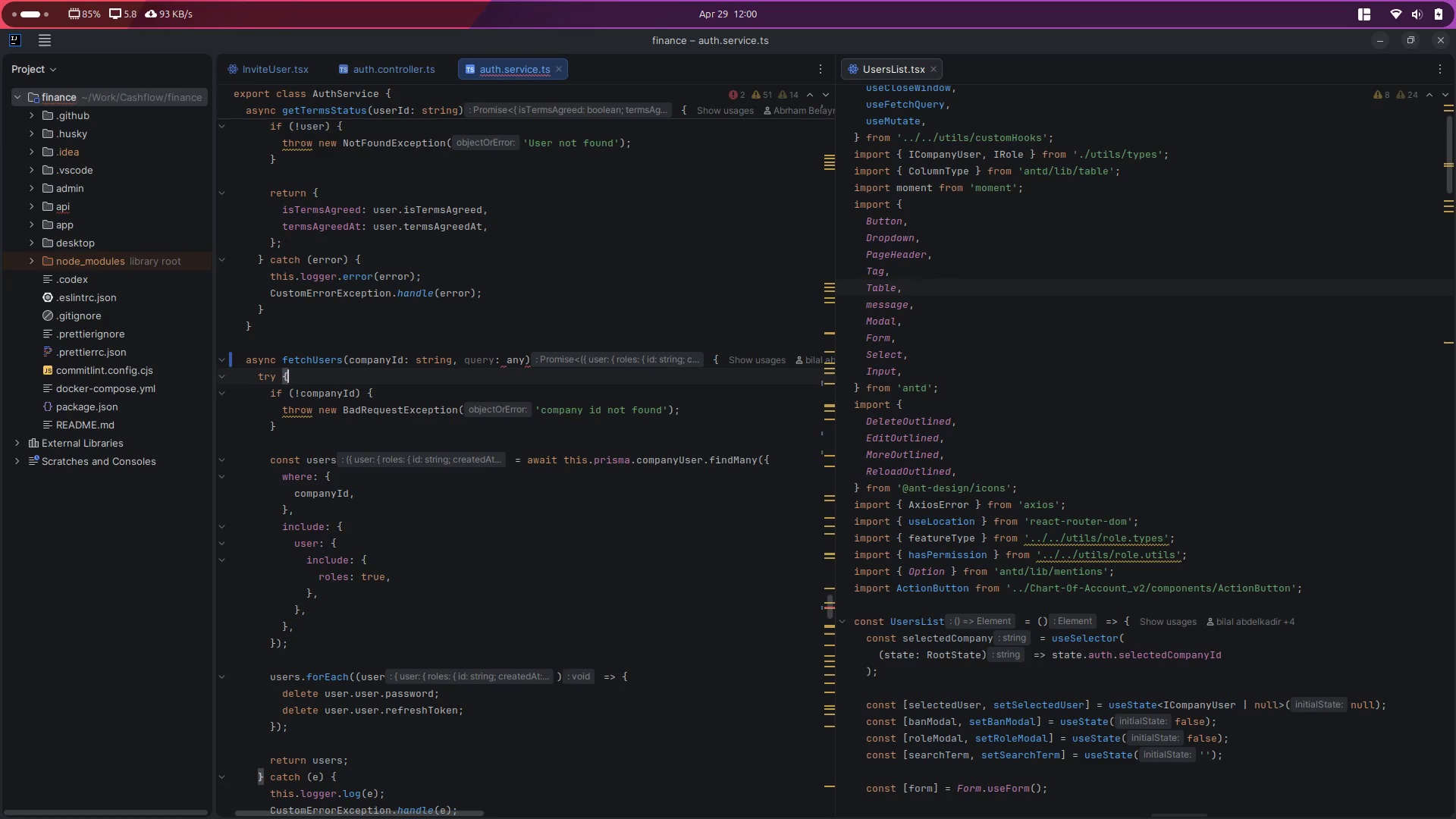 
key(ArrowLeft)
 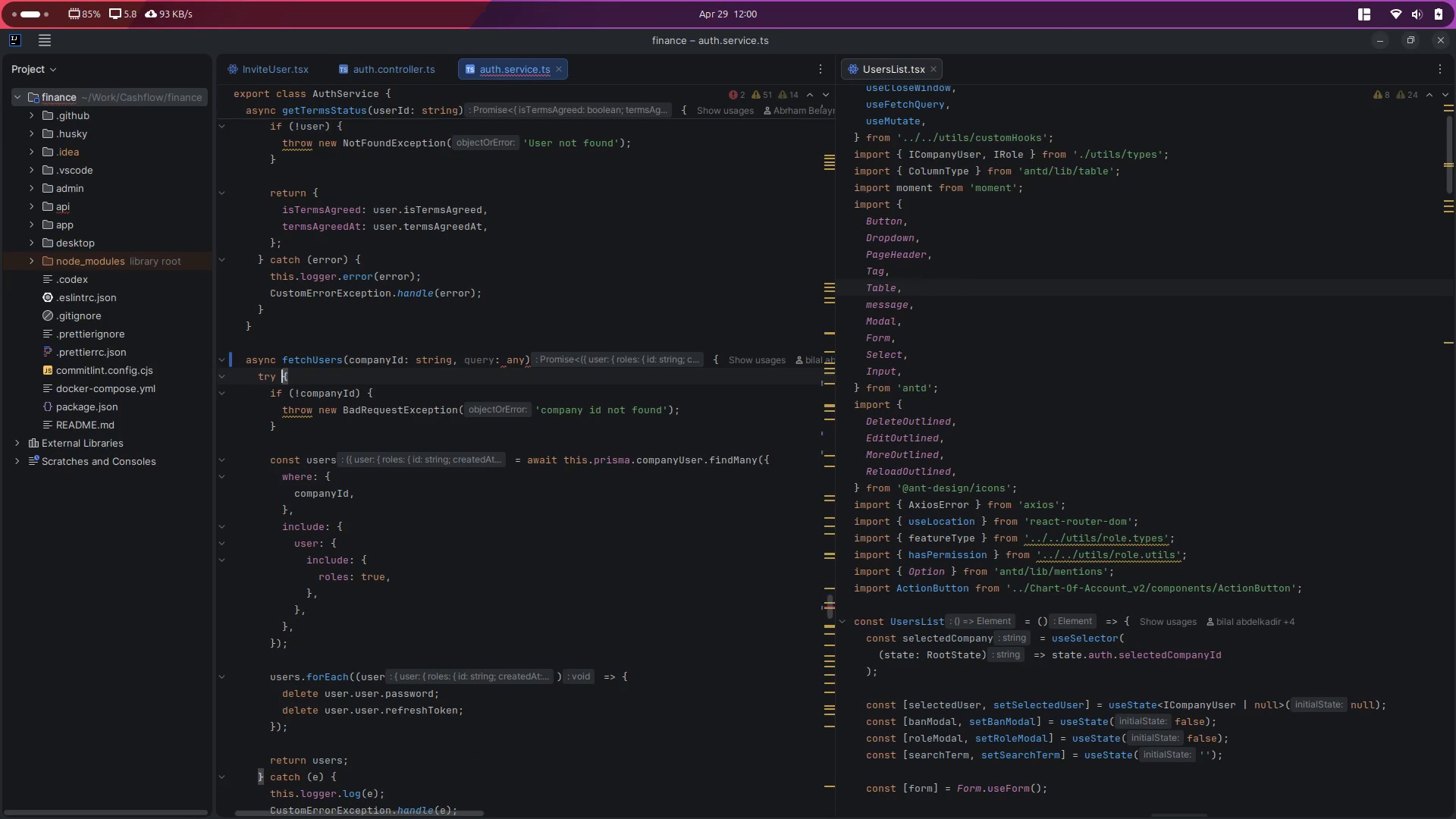 
key(ArrowLeft)
 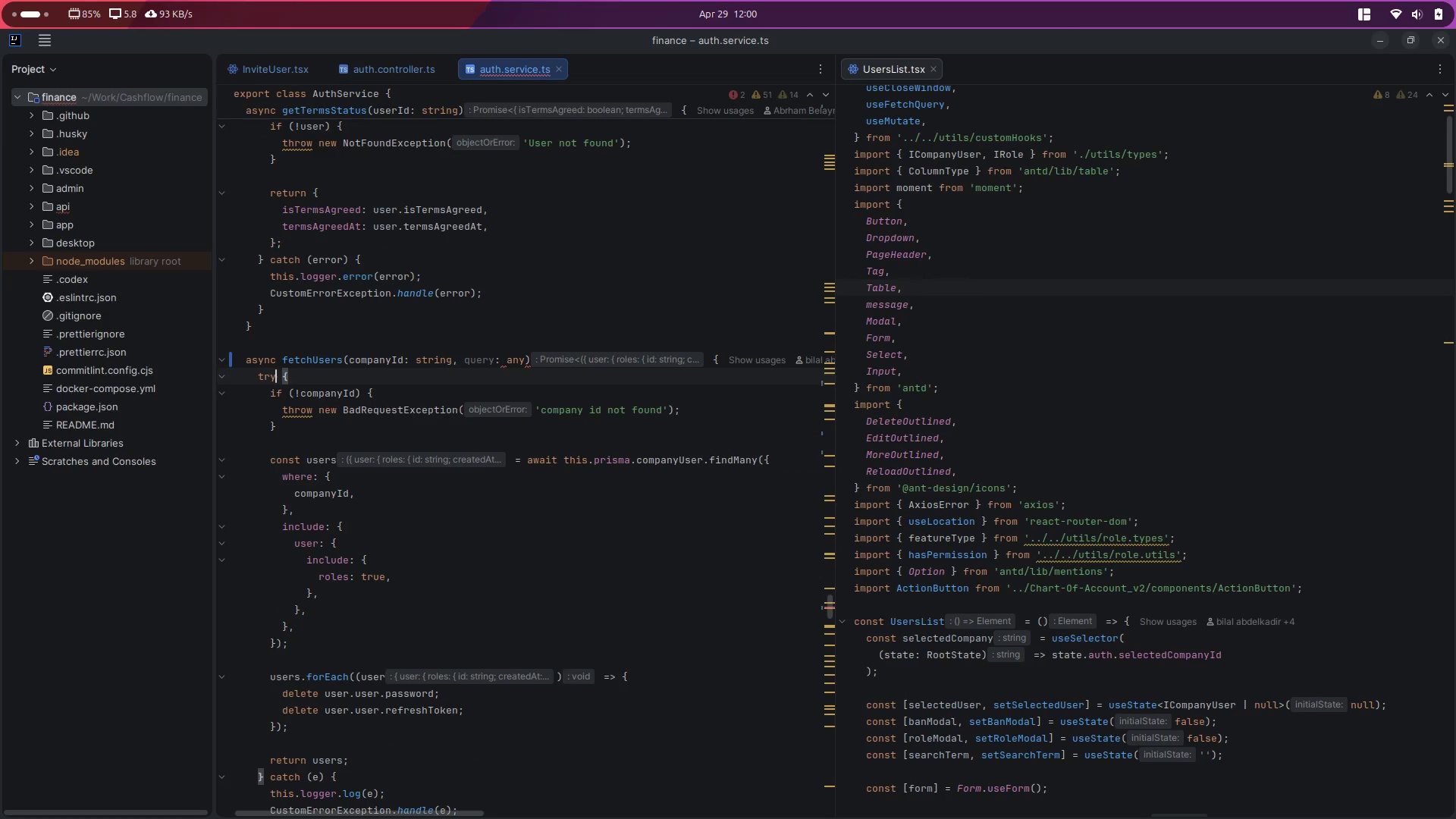 
key(ArrowLeft)
 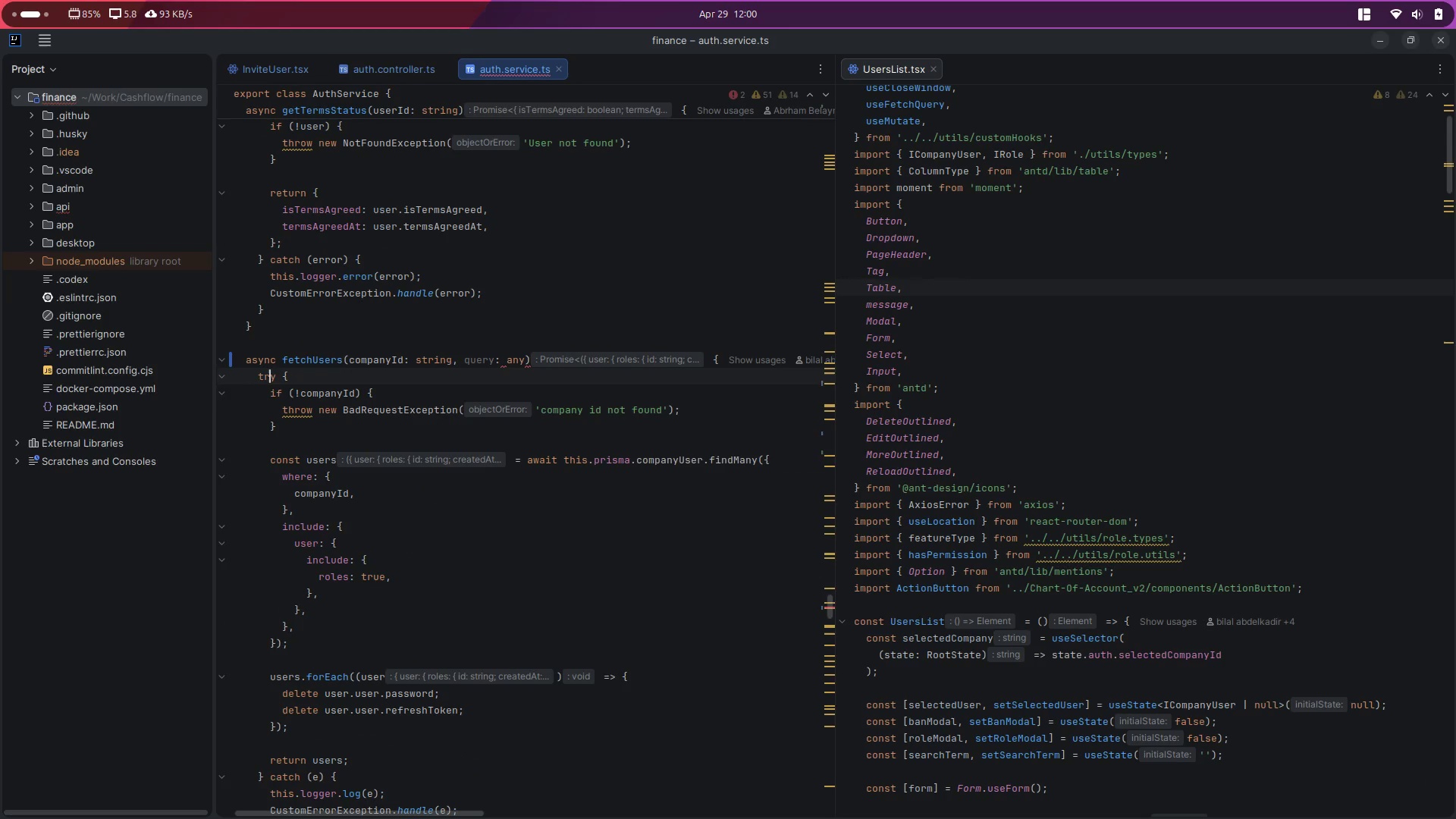 
key(ArrowLeft)
 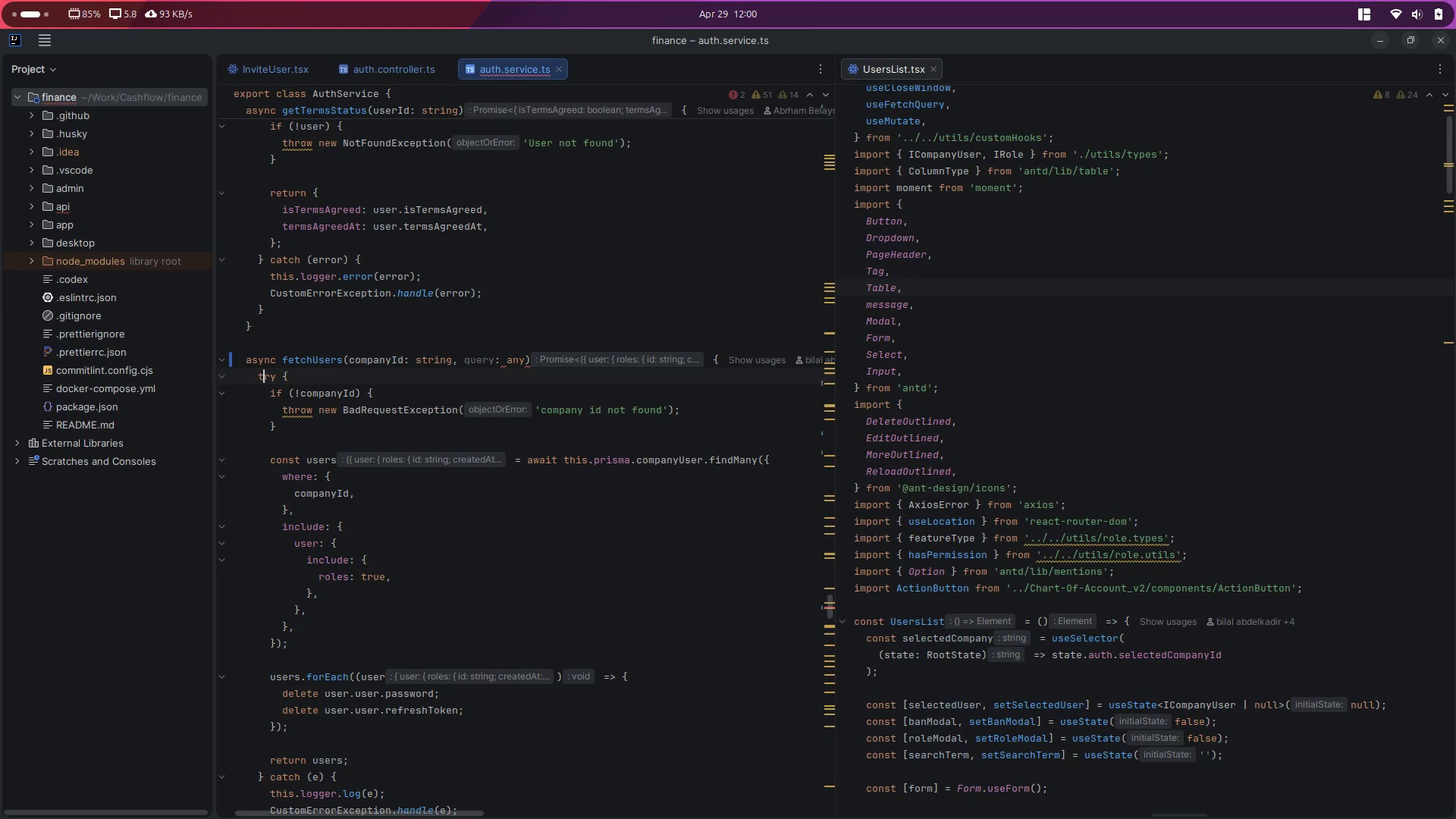 
key(ArrowLeft)
 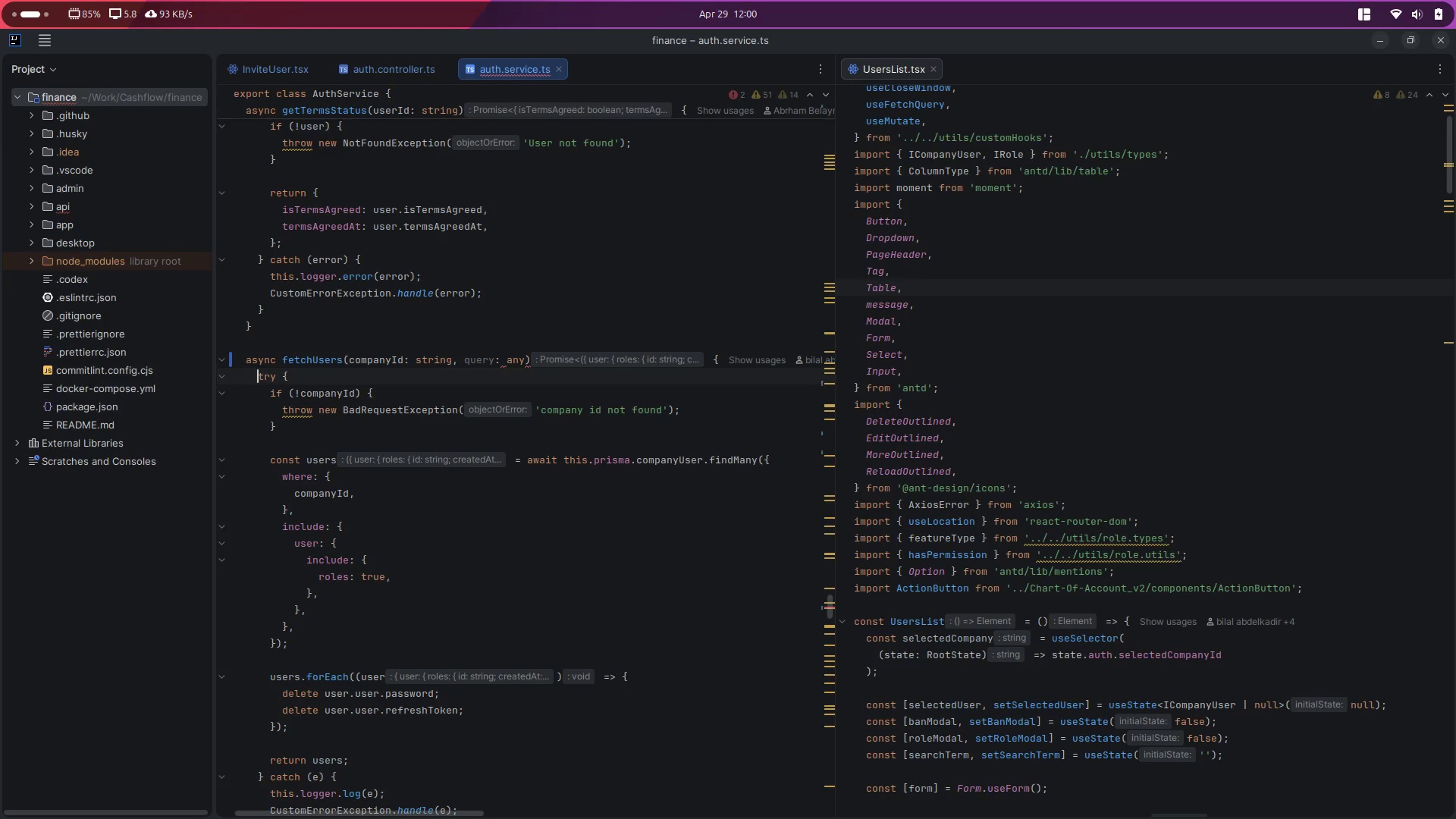 
key(ArrowDown)
 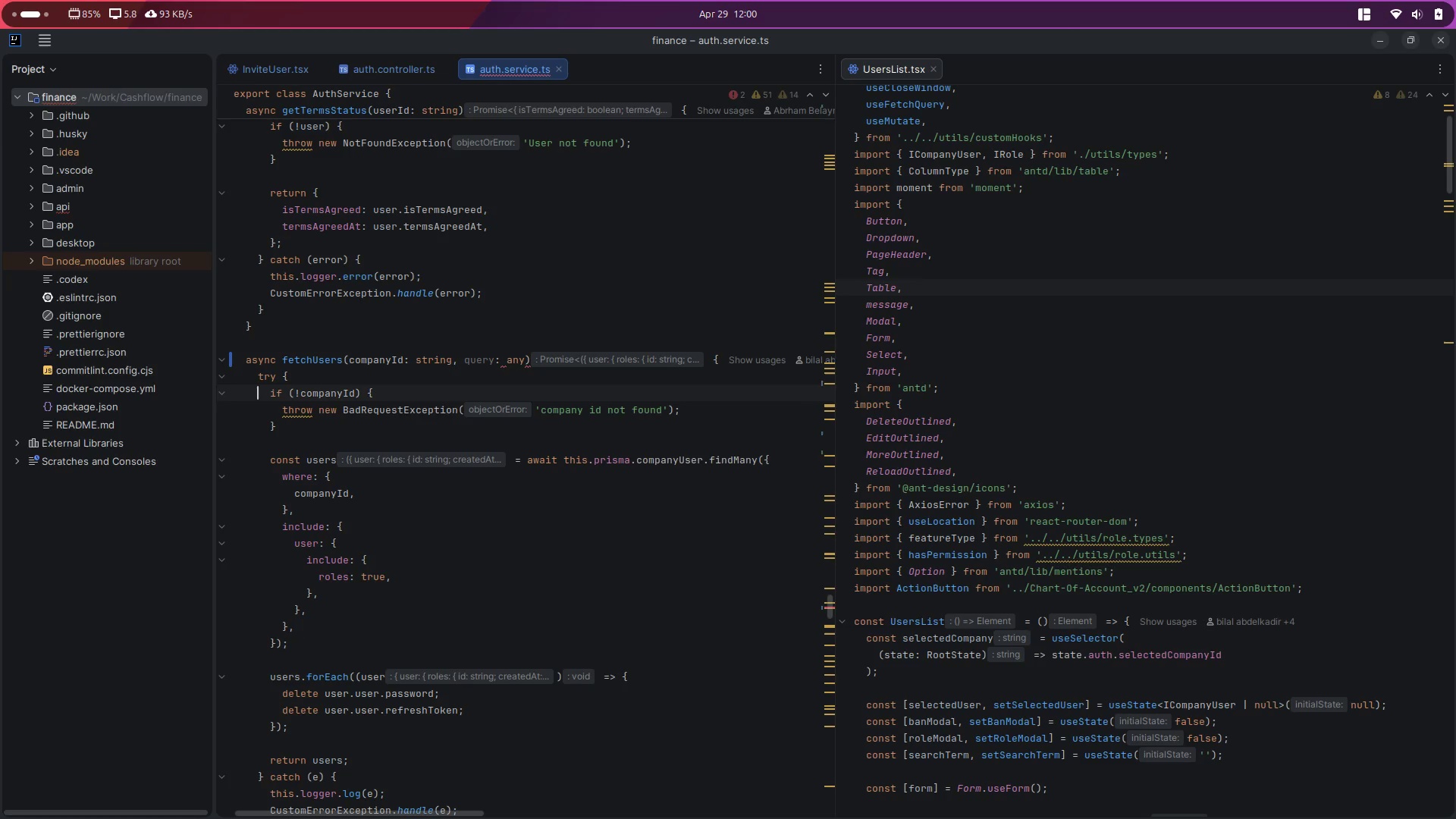 
key(ArrowDown)
 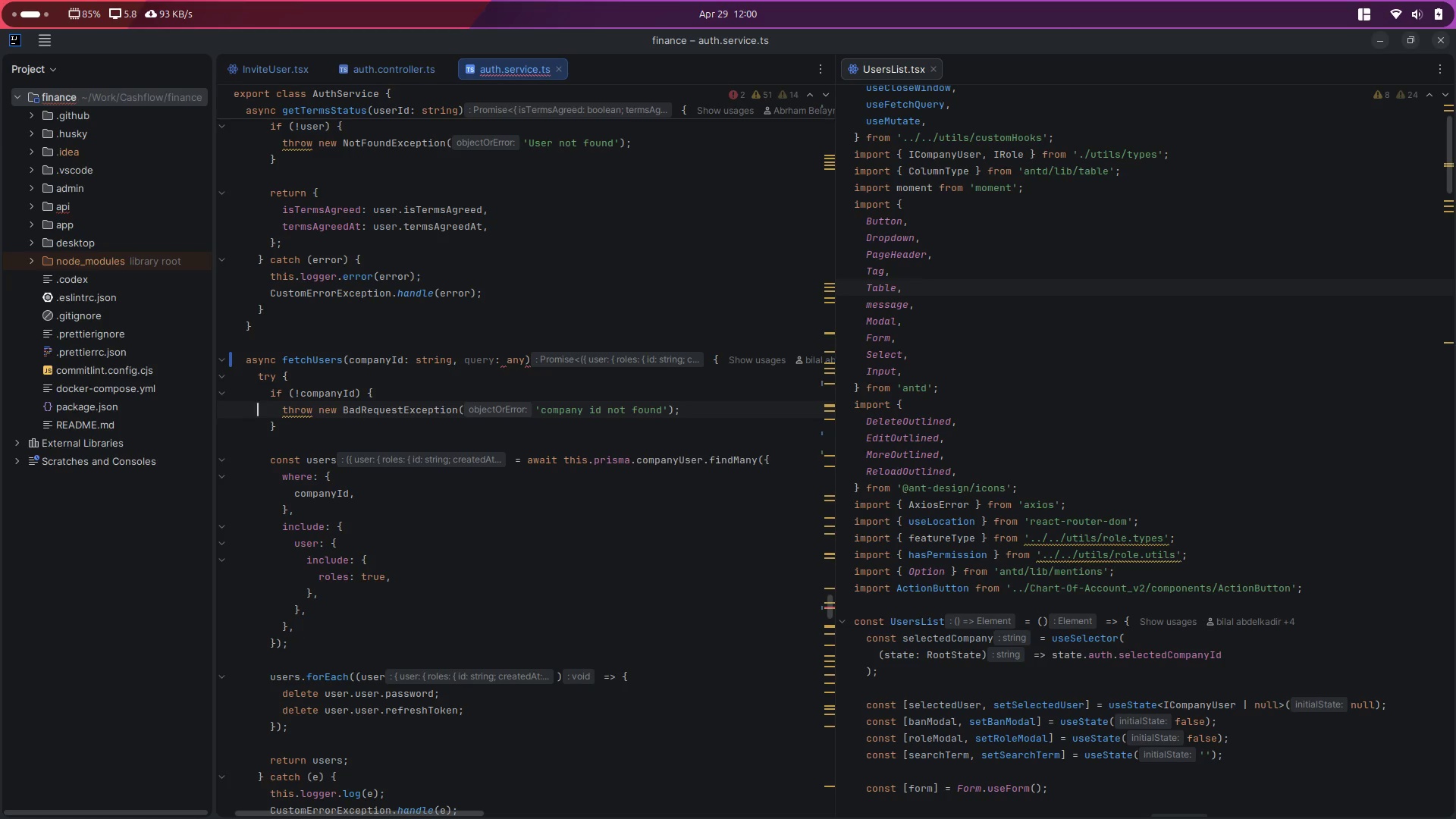 
key(ArrowDown)
 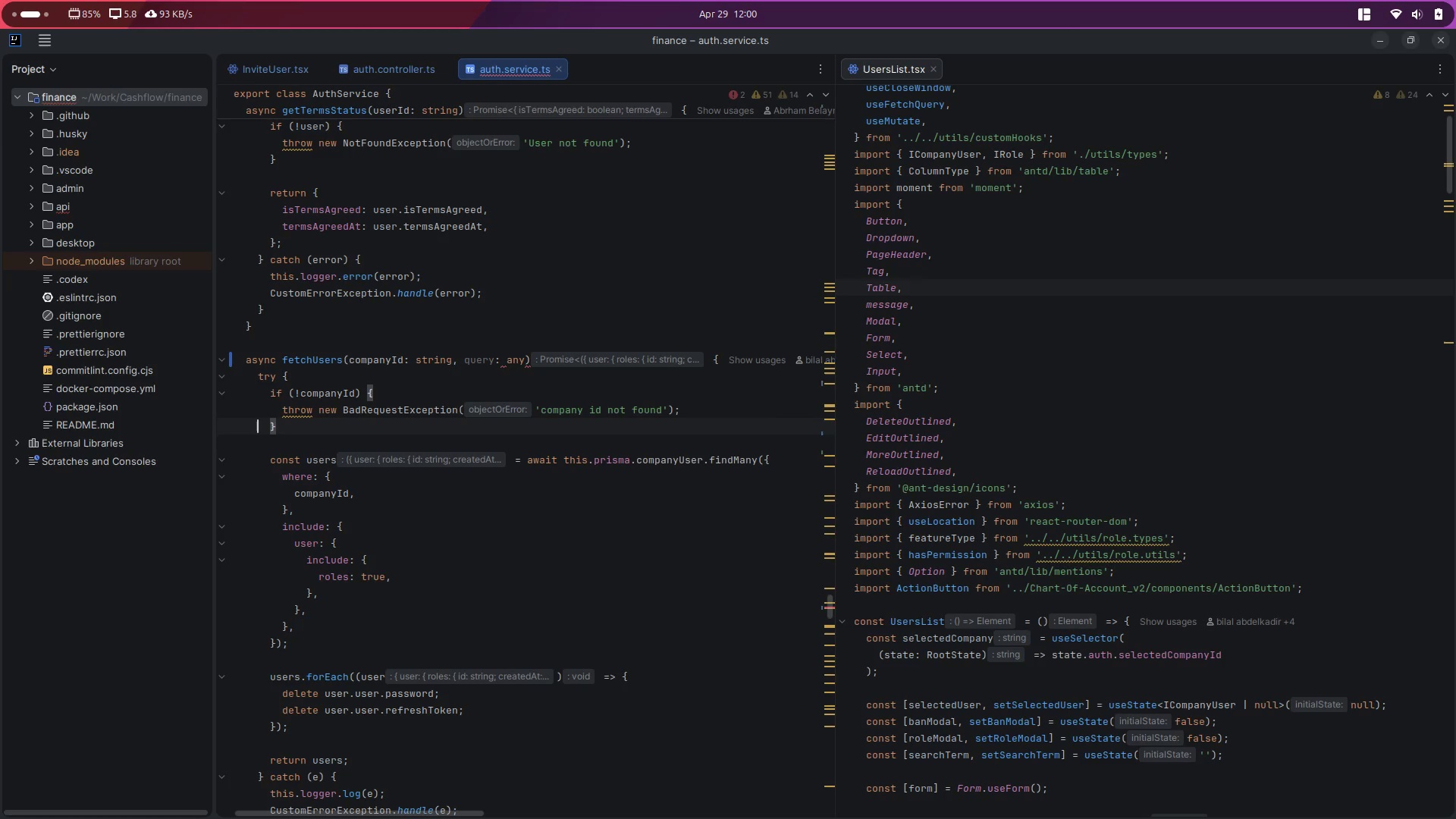 
key(ArrowDown)
 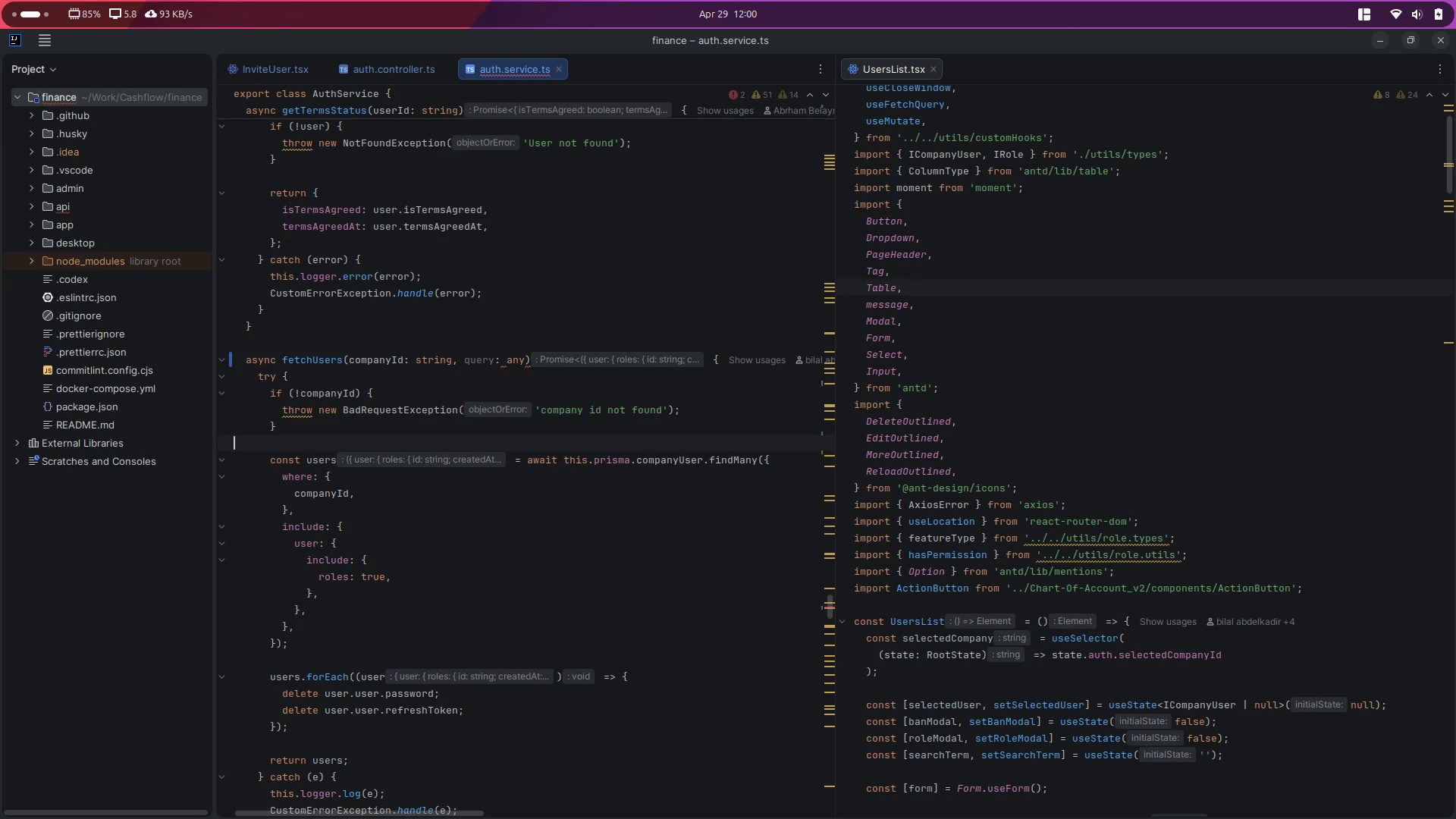 
key(ArrowLeft)
 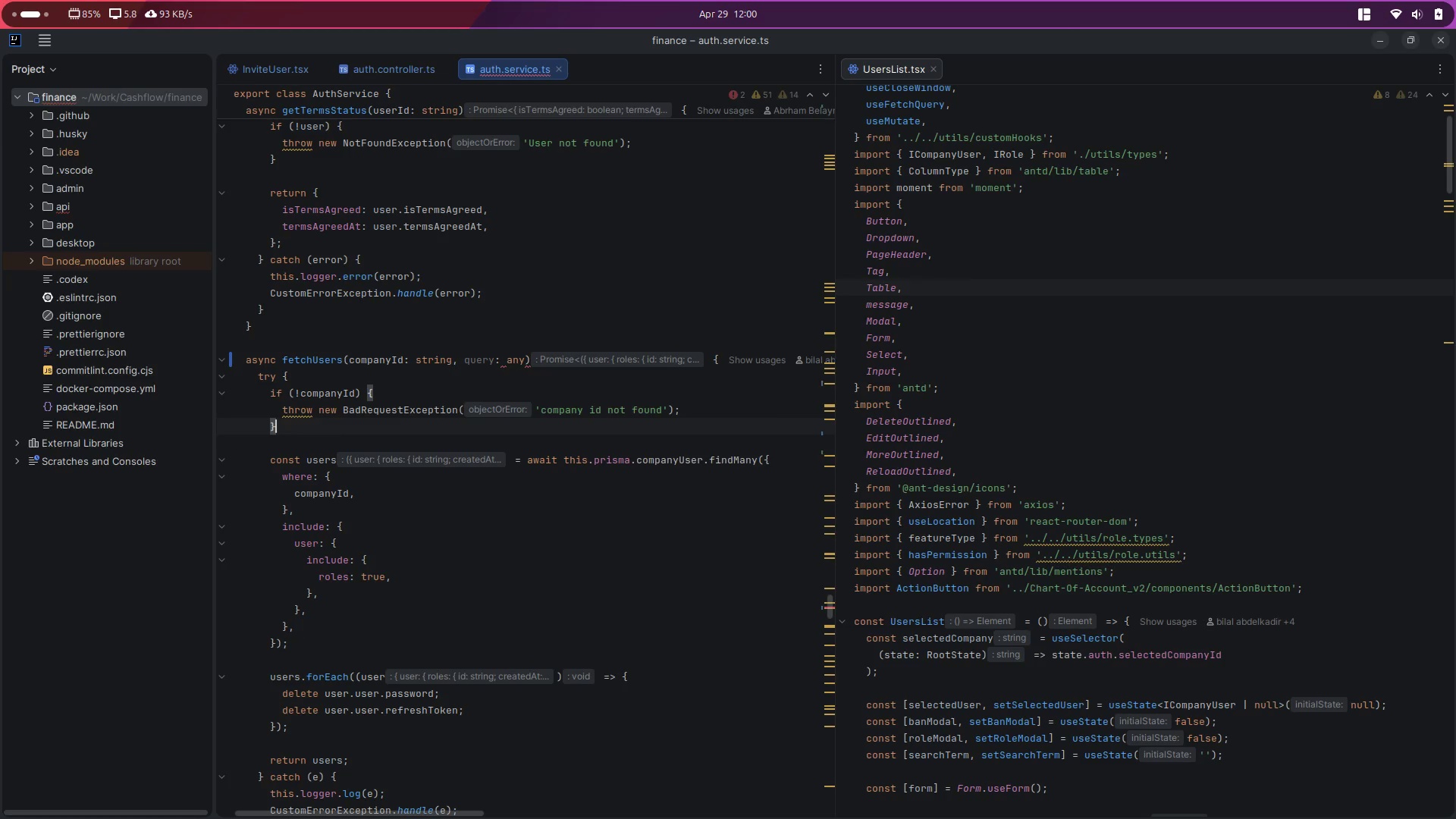 
key(Enter)
 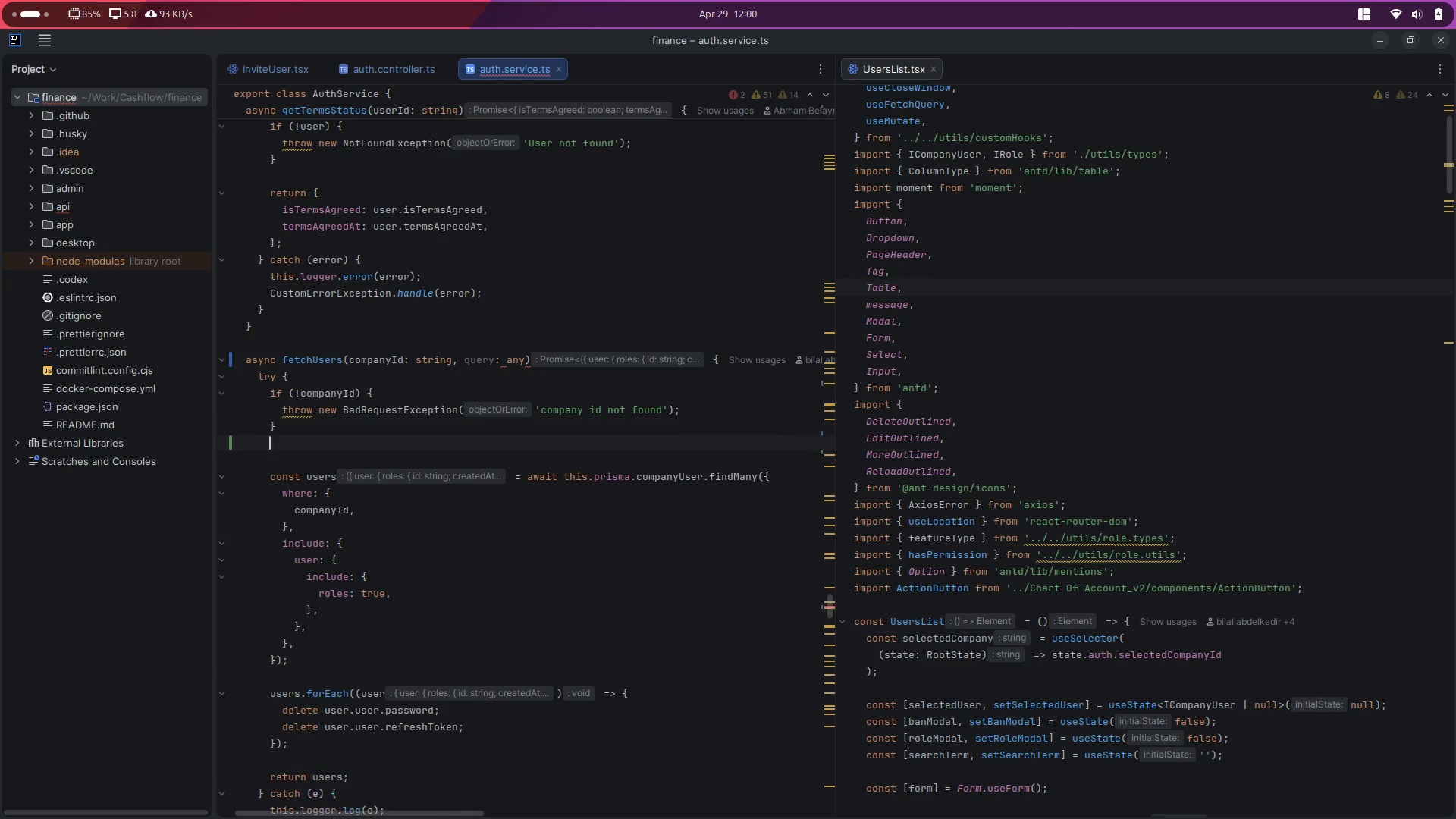 
key(Enter)
 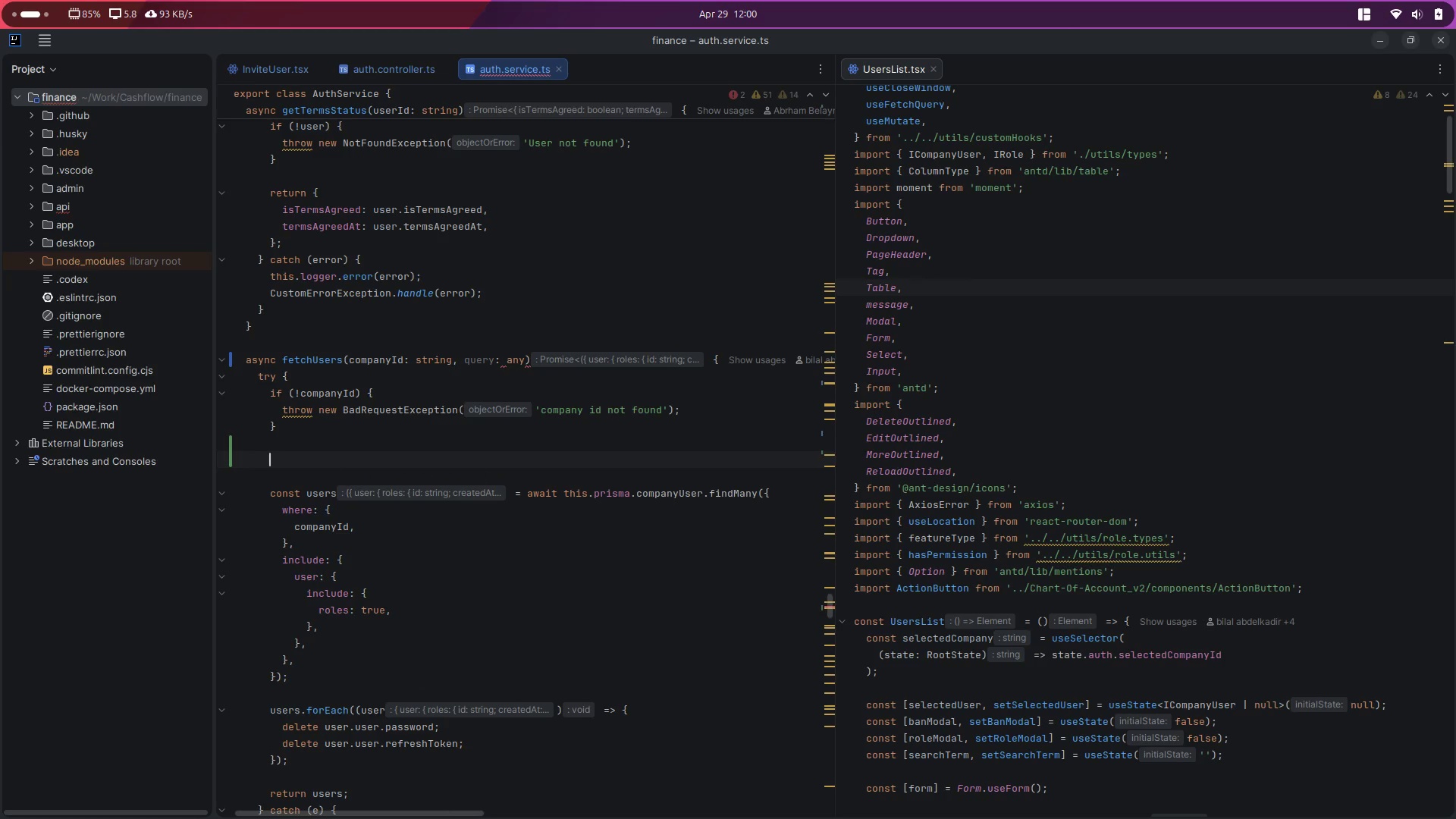 
type(const {)
 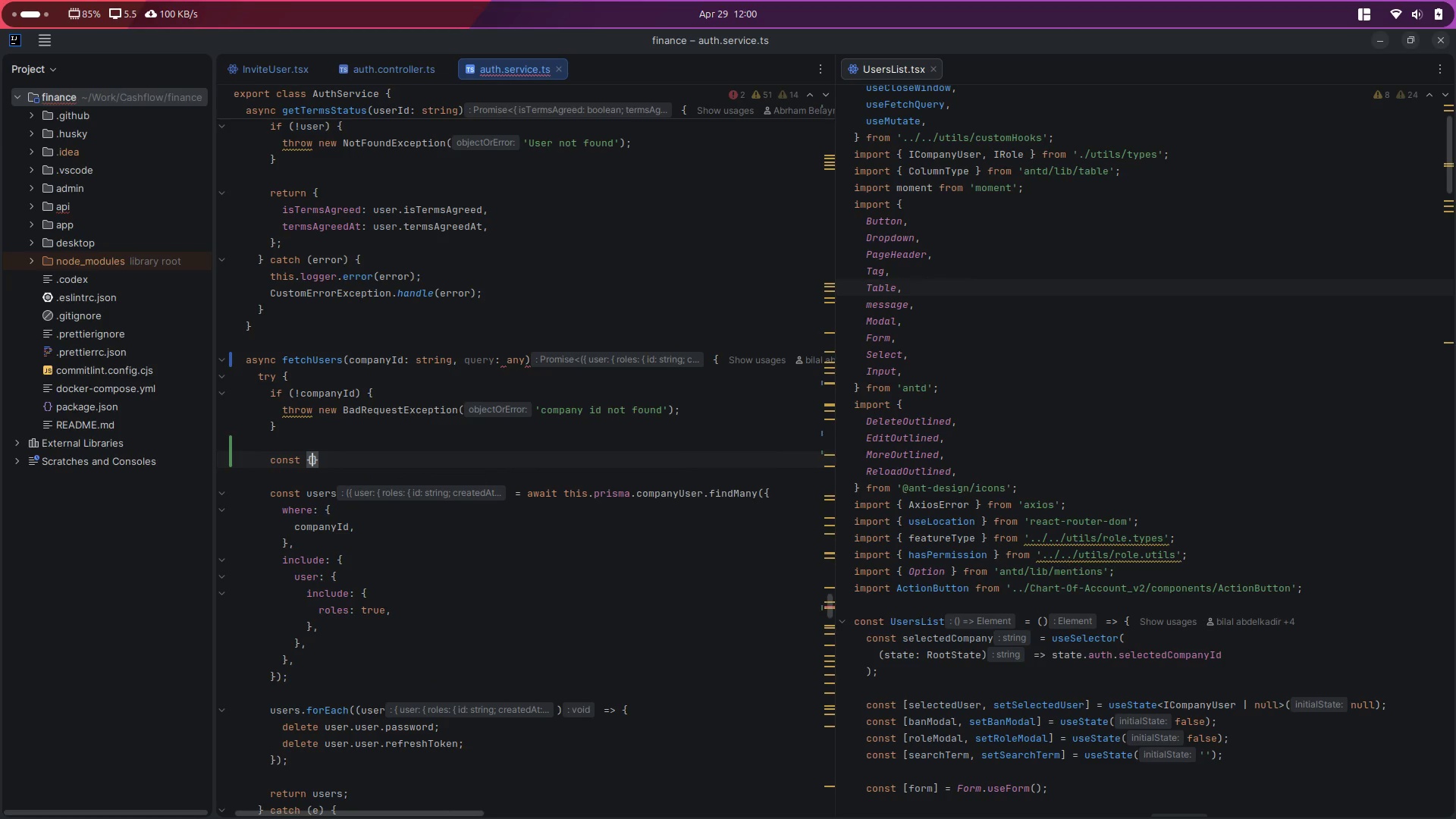 
key(ArrowRight)
 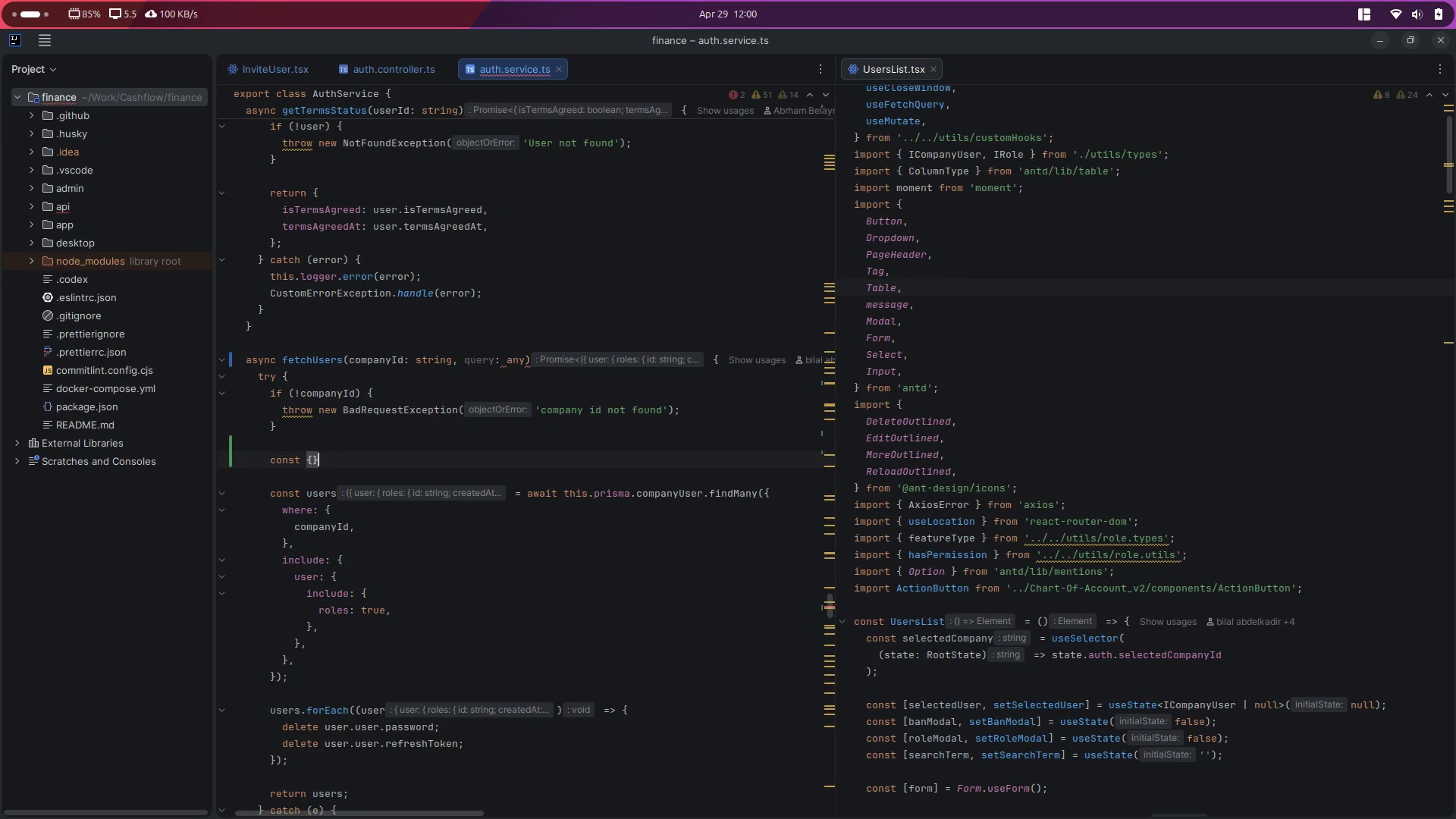 
key(Space)
 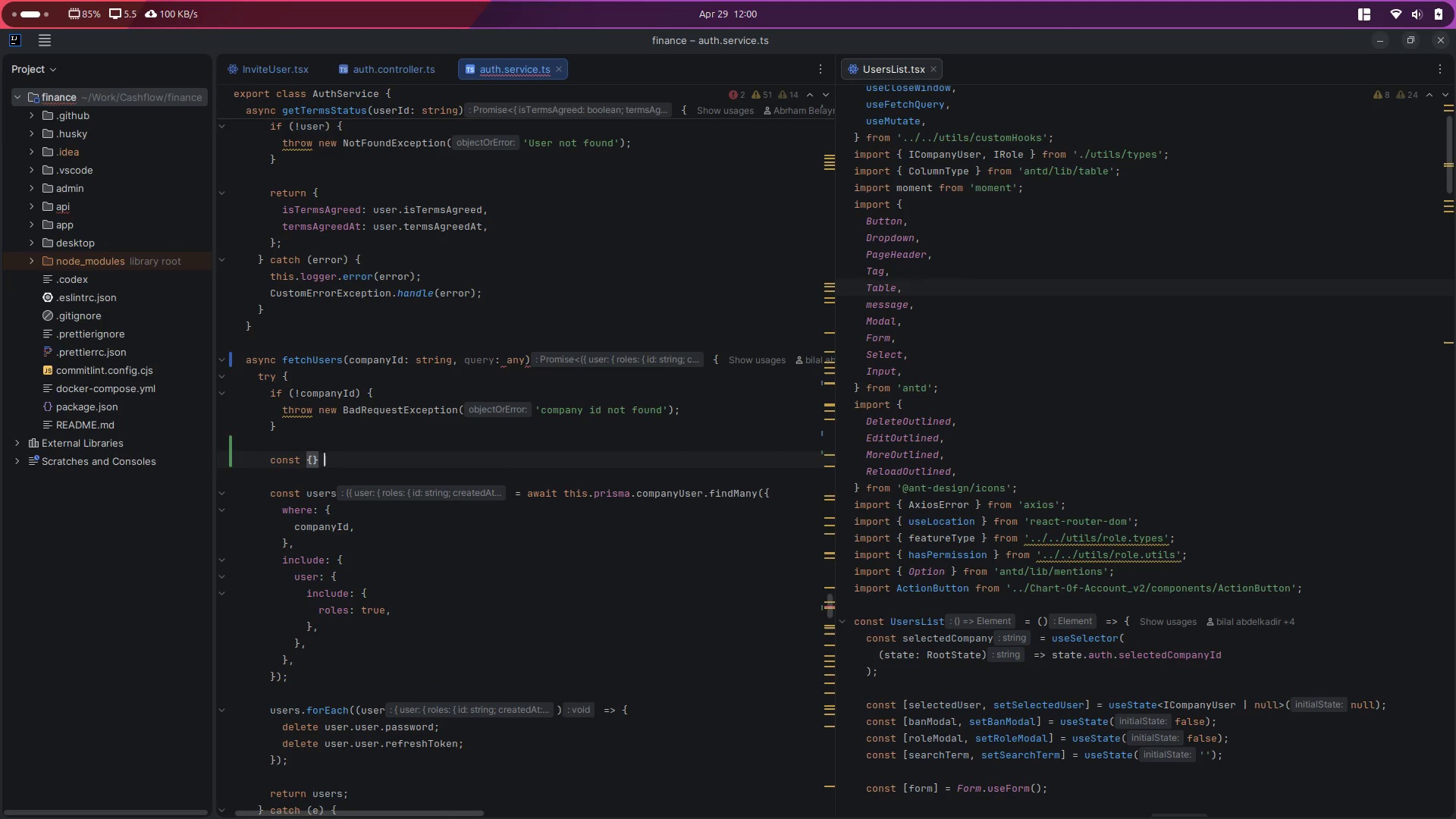 
key(Equal)
 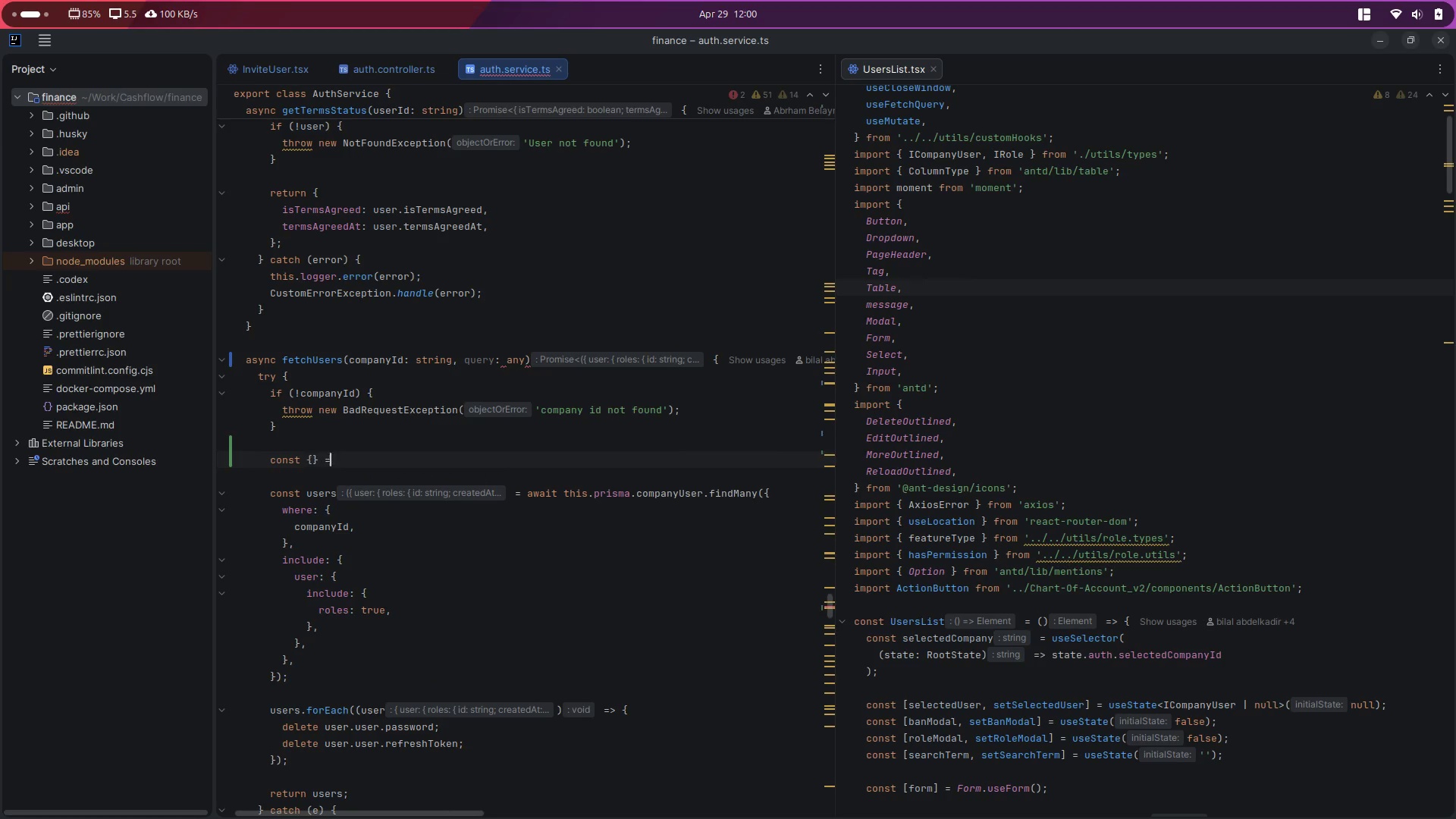 
key(Space)
 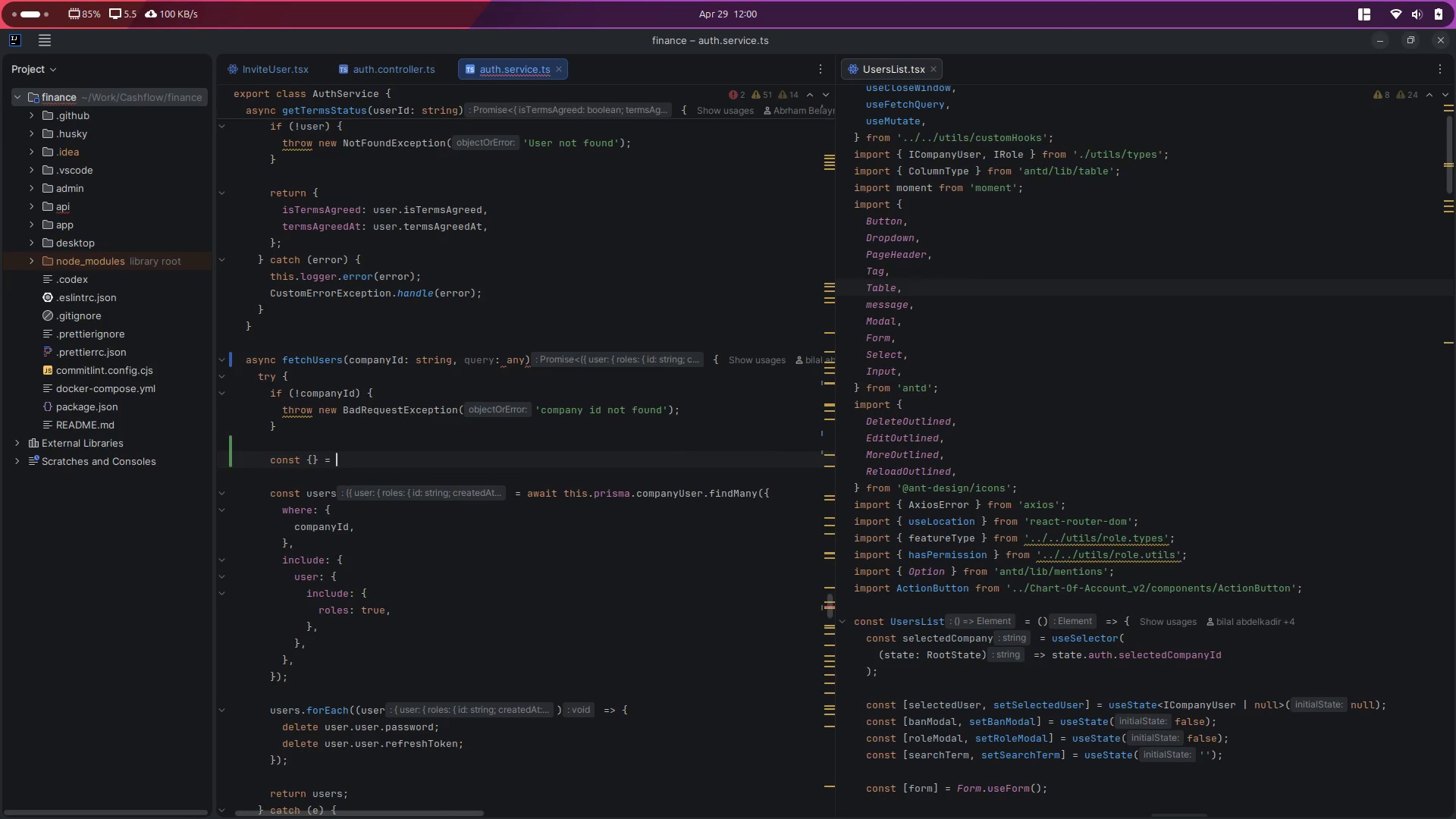 
key(Backspace)
 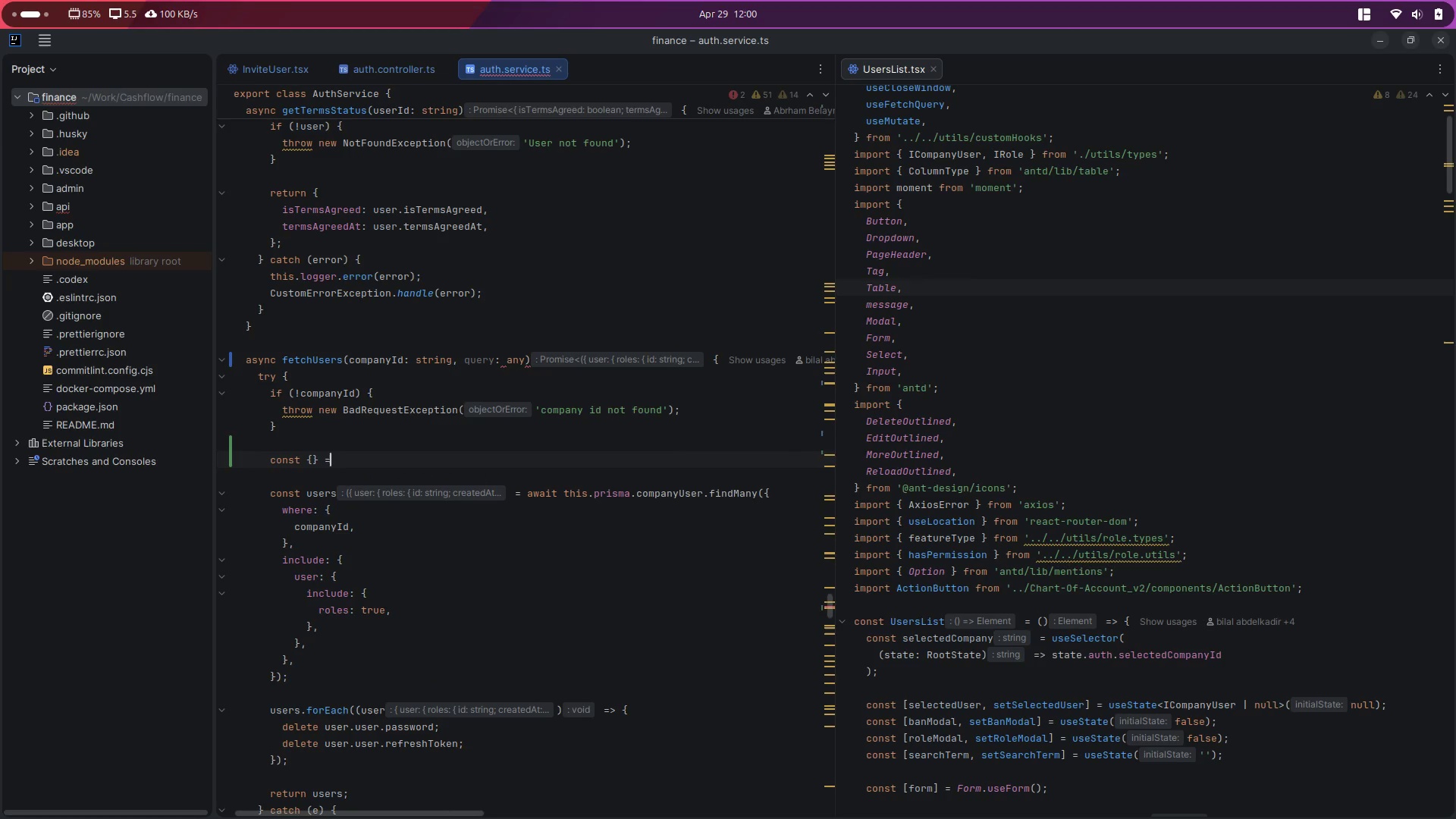 
key(Backspace)
 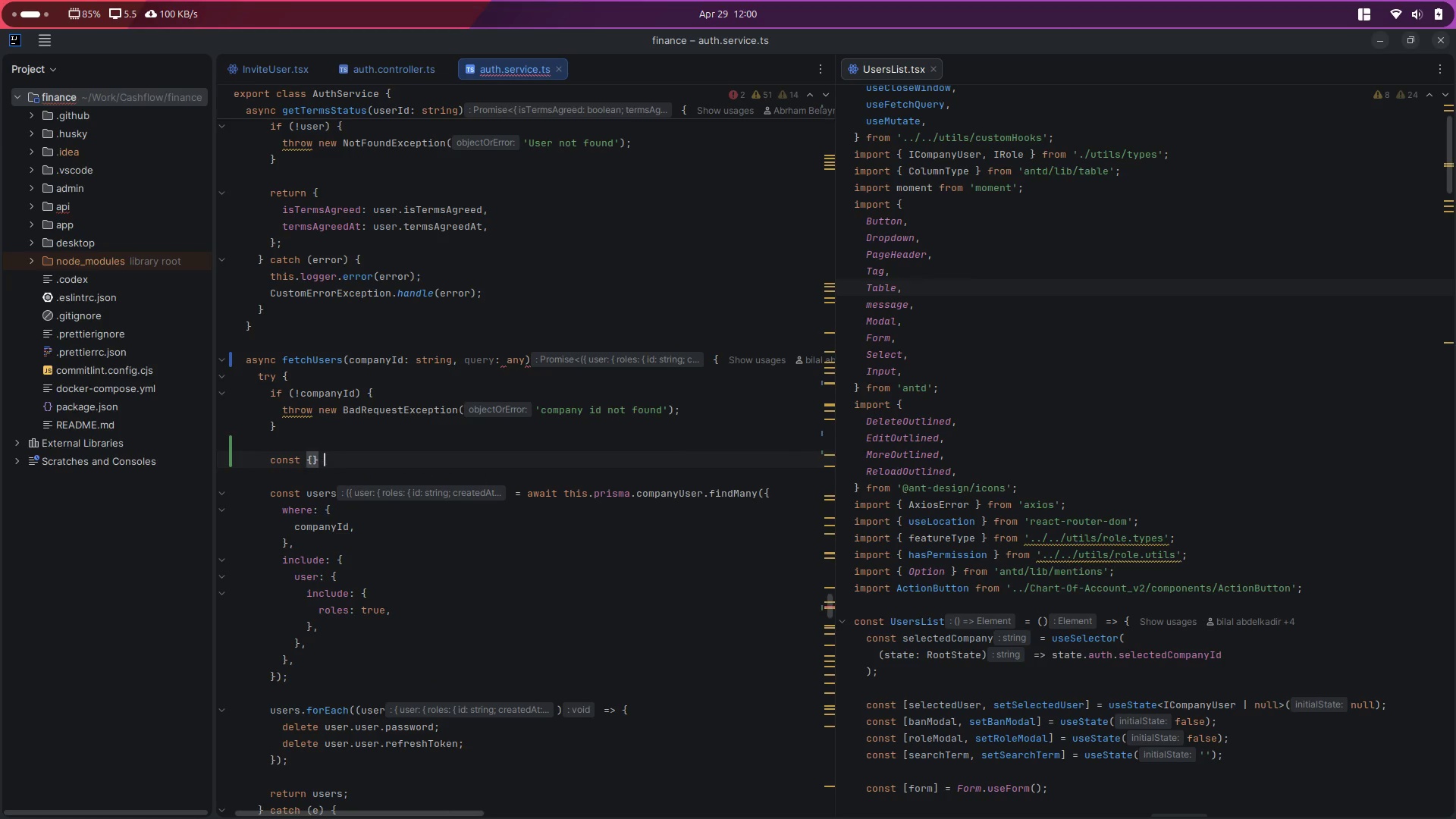 
key(Backspace)
 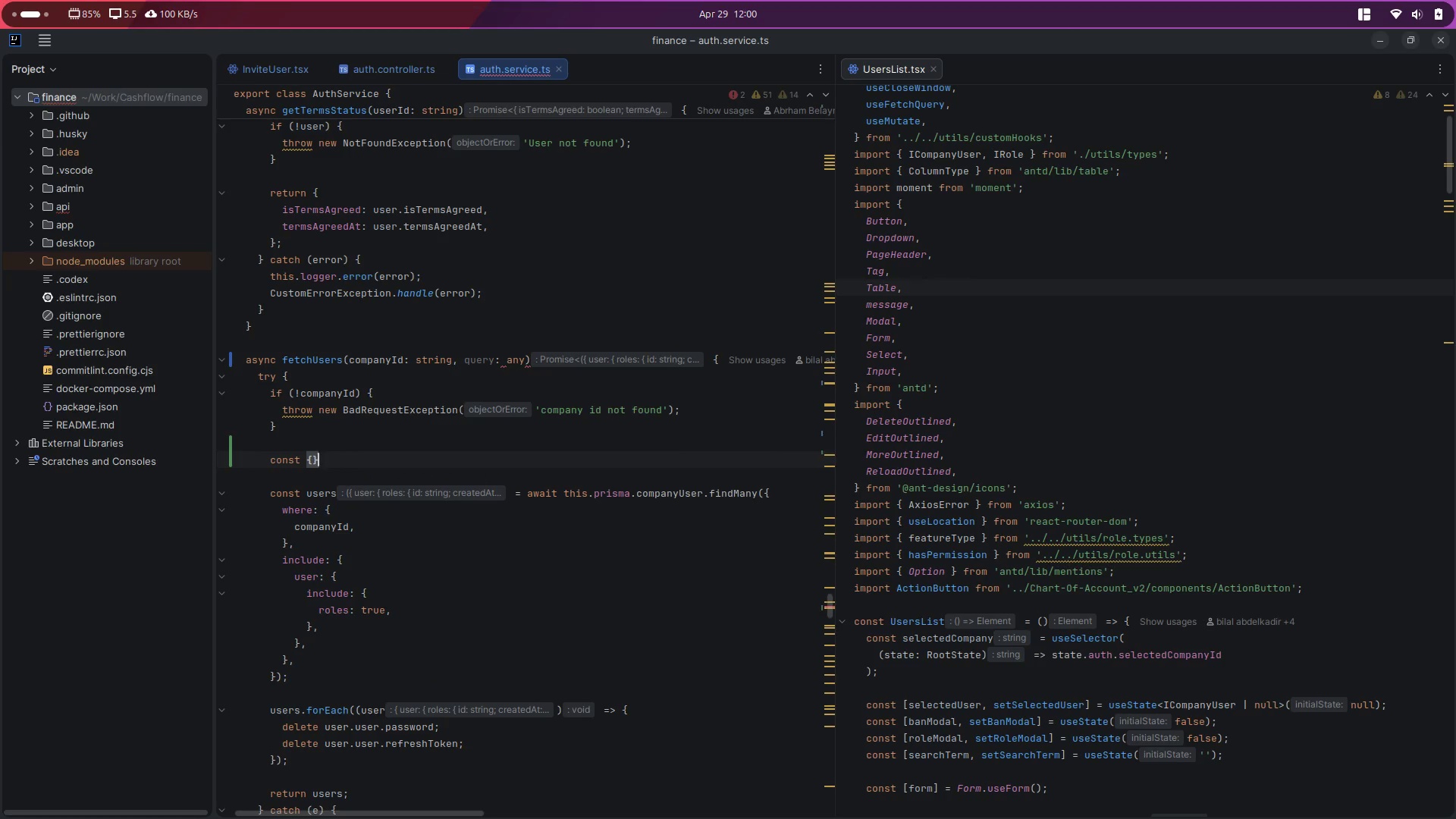 
key(Backspace)
 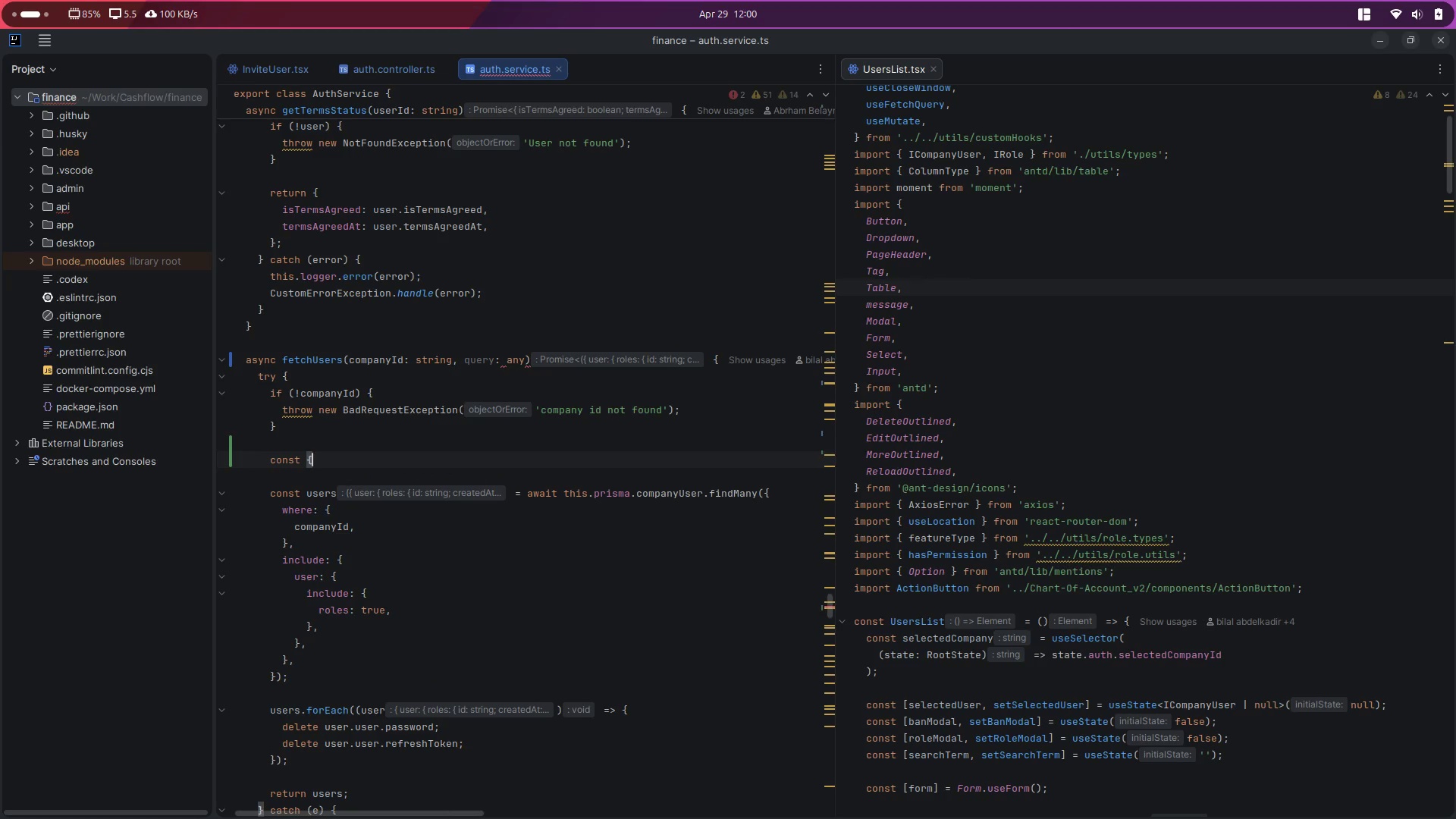 
key(Backspace)
 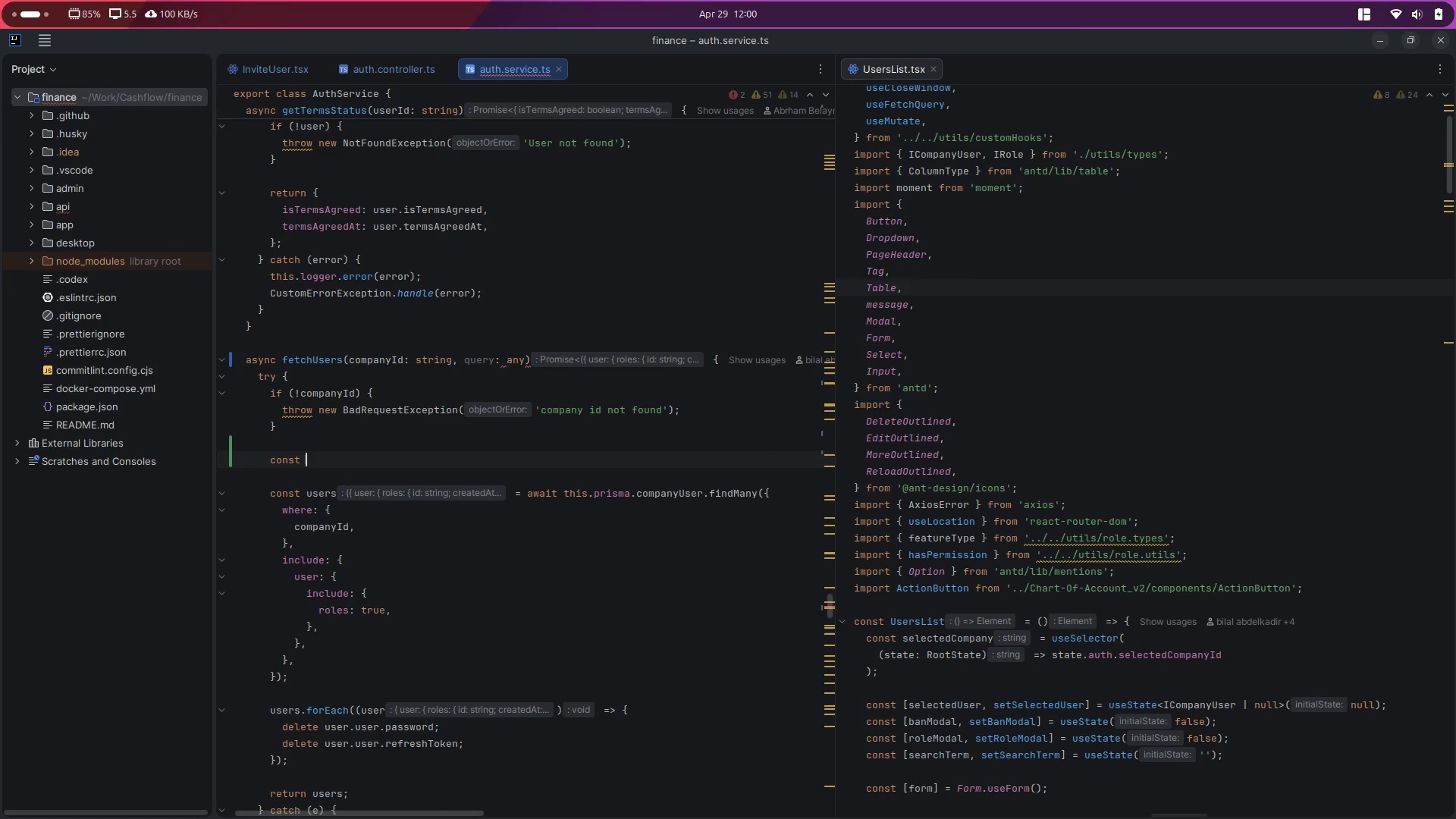 
key(Backspace)
 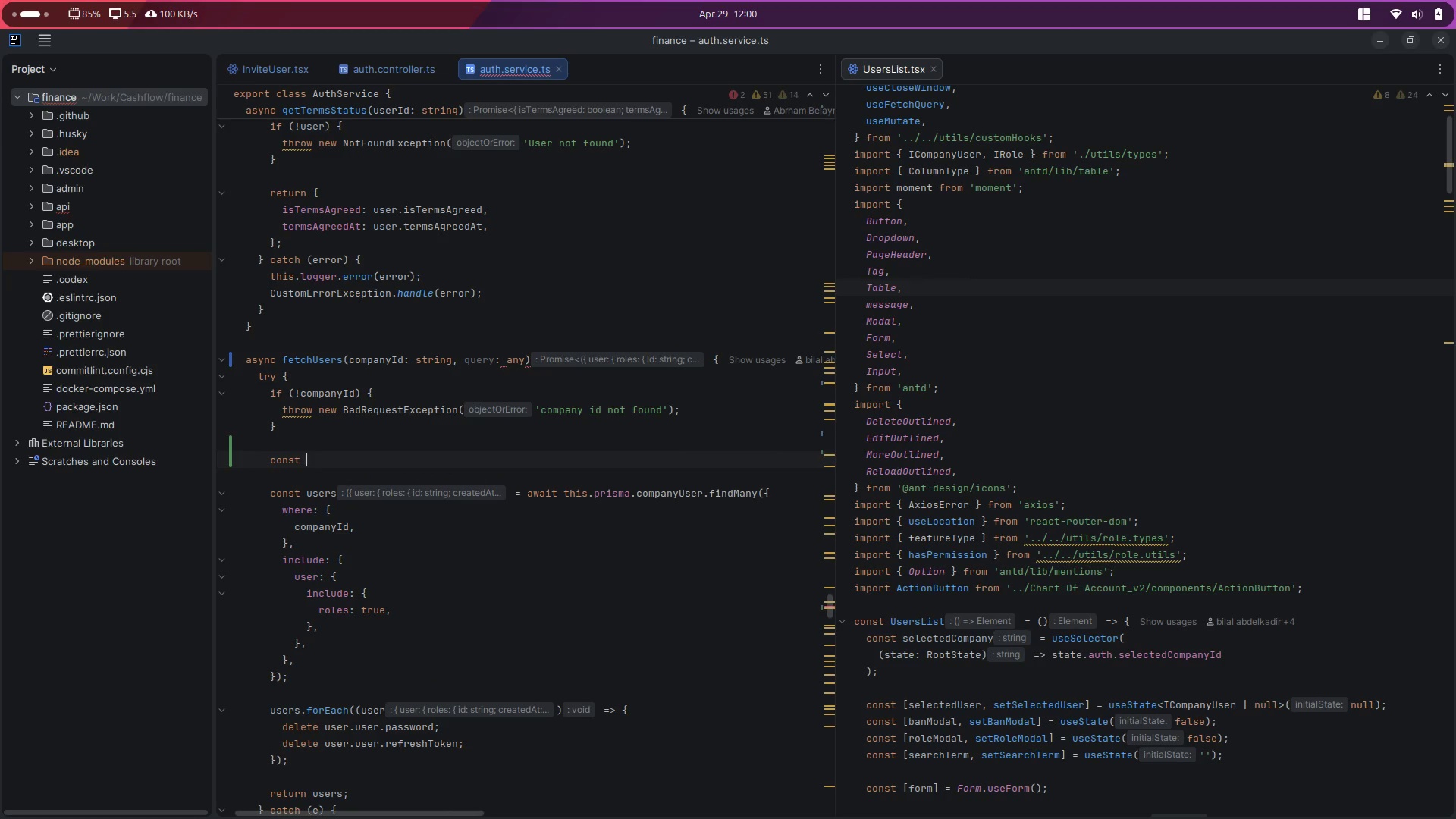 
key(Backspace)
 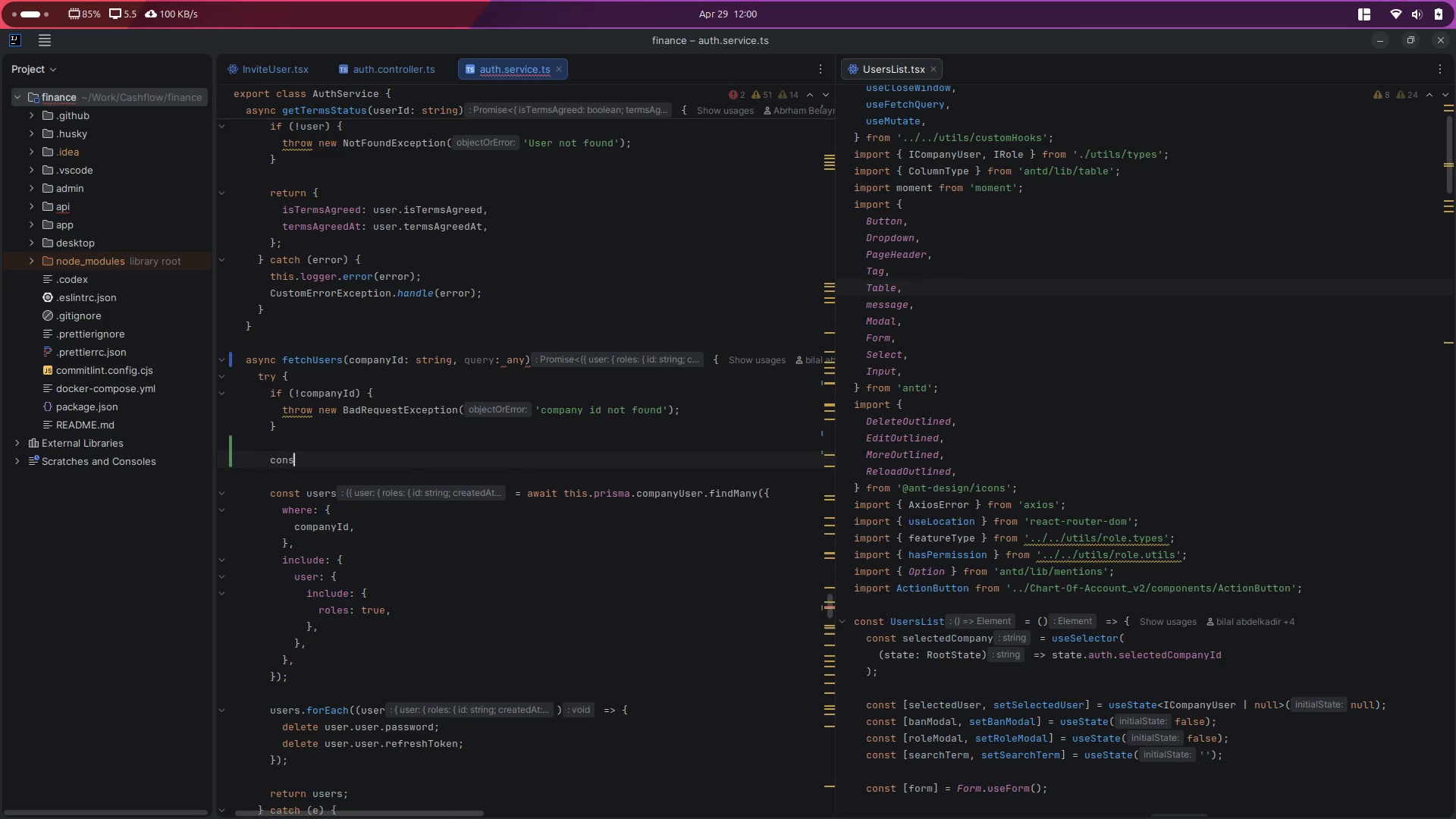 
key(Backspace)
 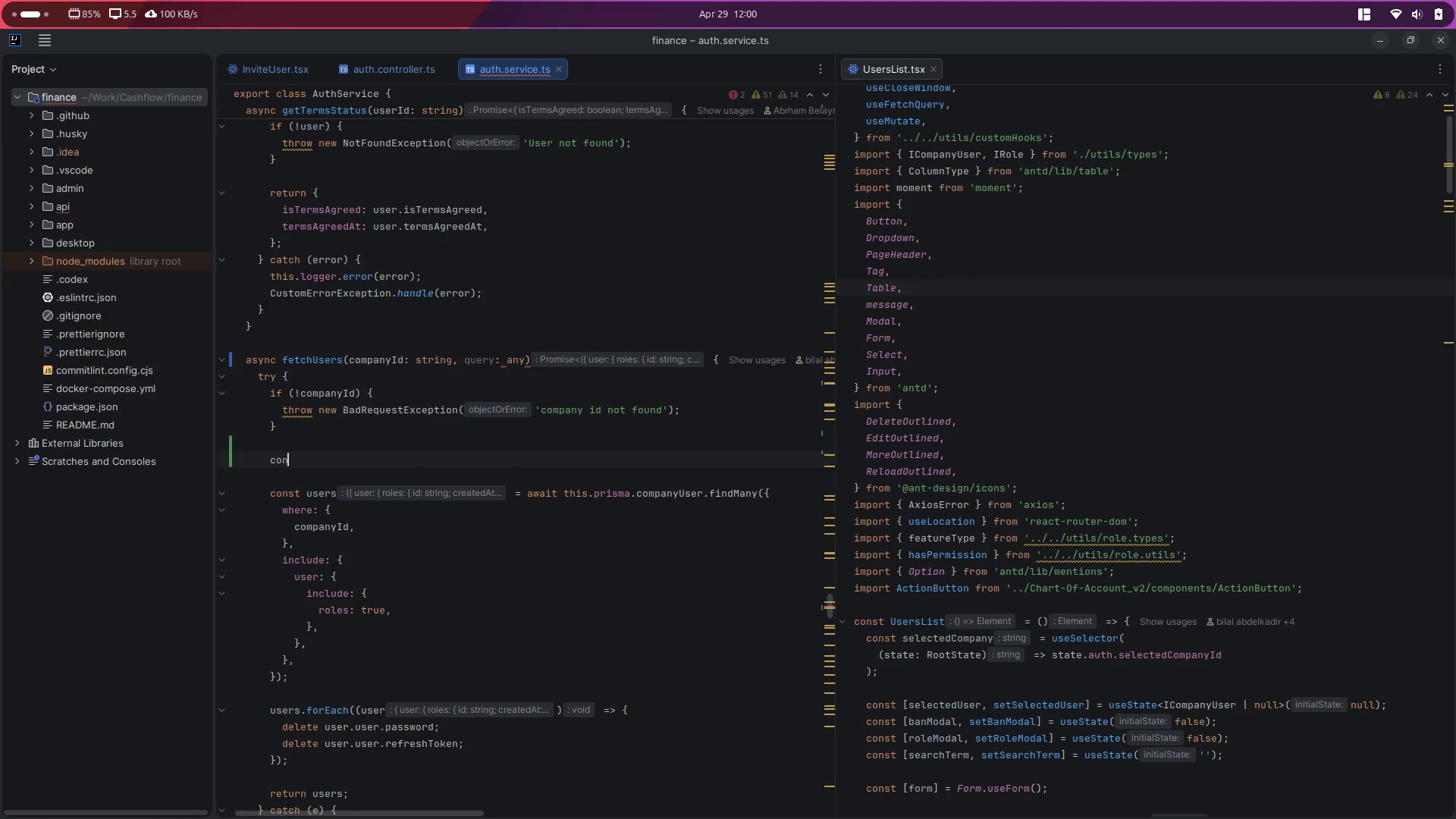 
key(Backspace)
 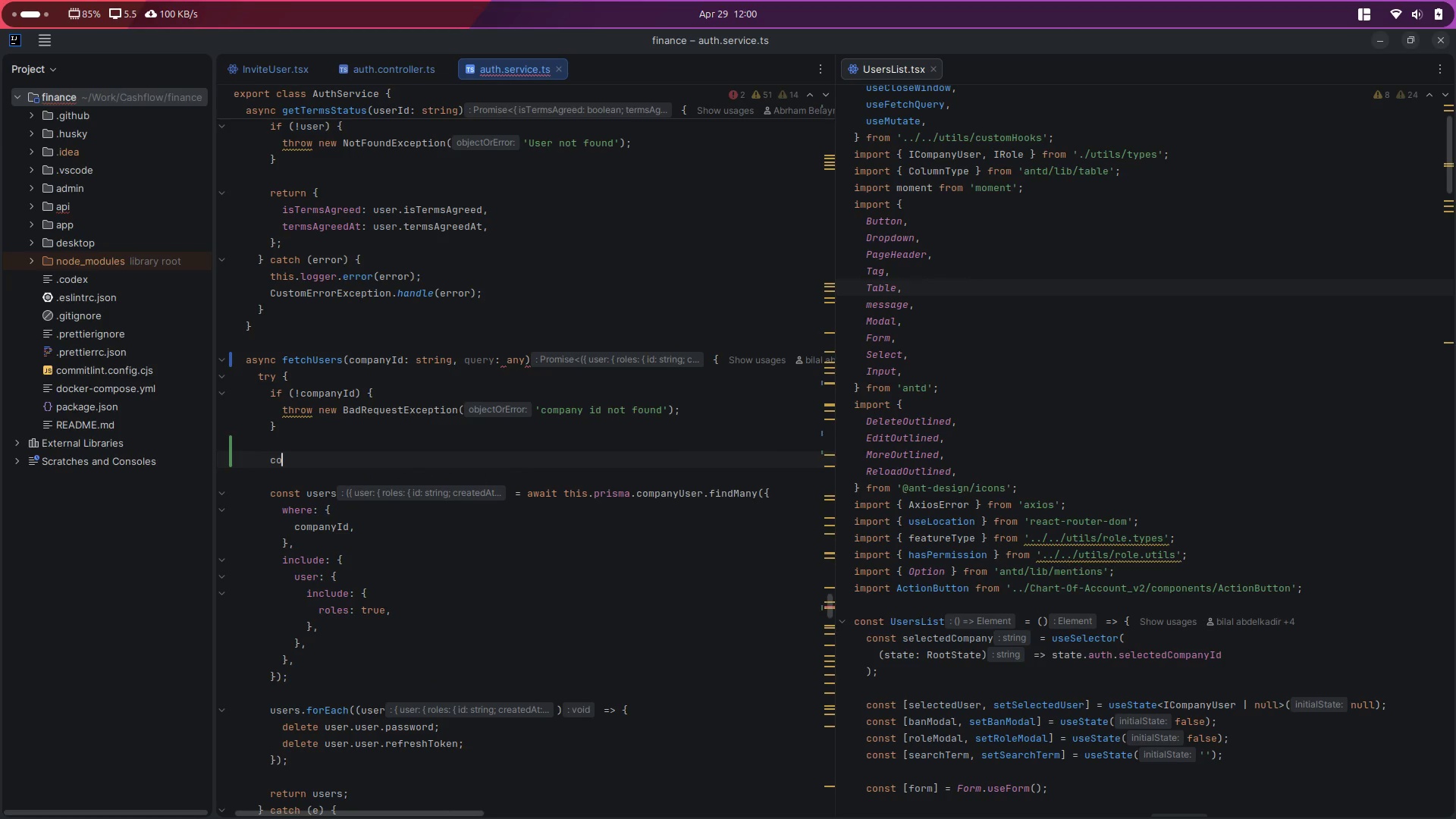 
key(Backspace)
 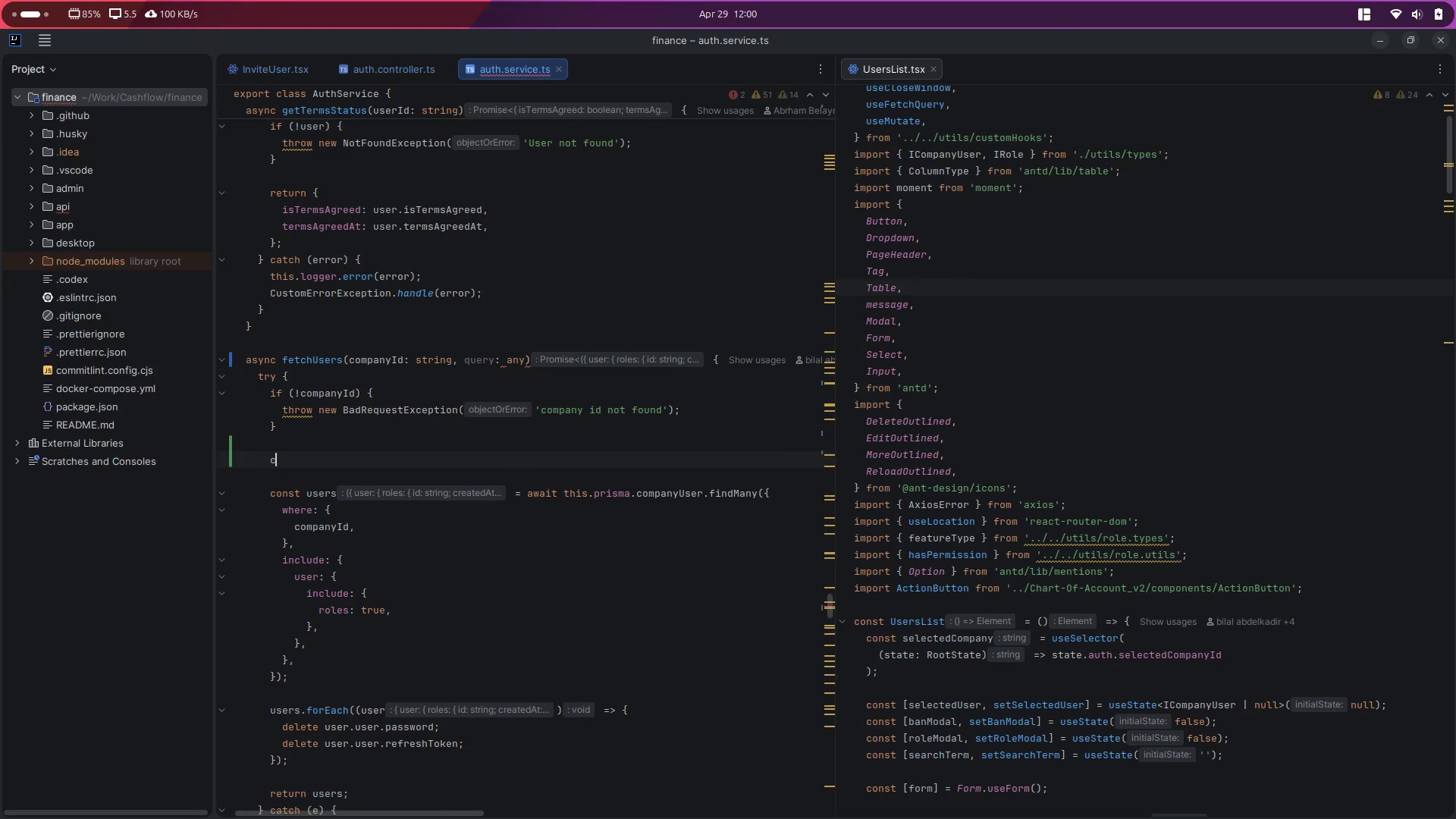 
key(Backspace)
 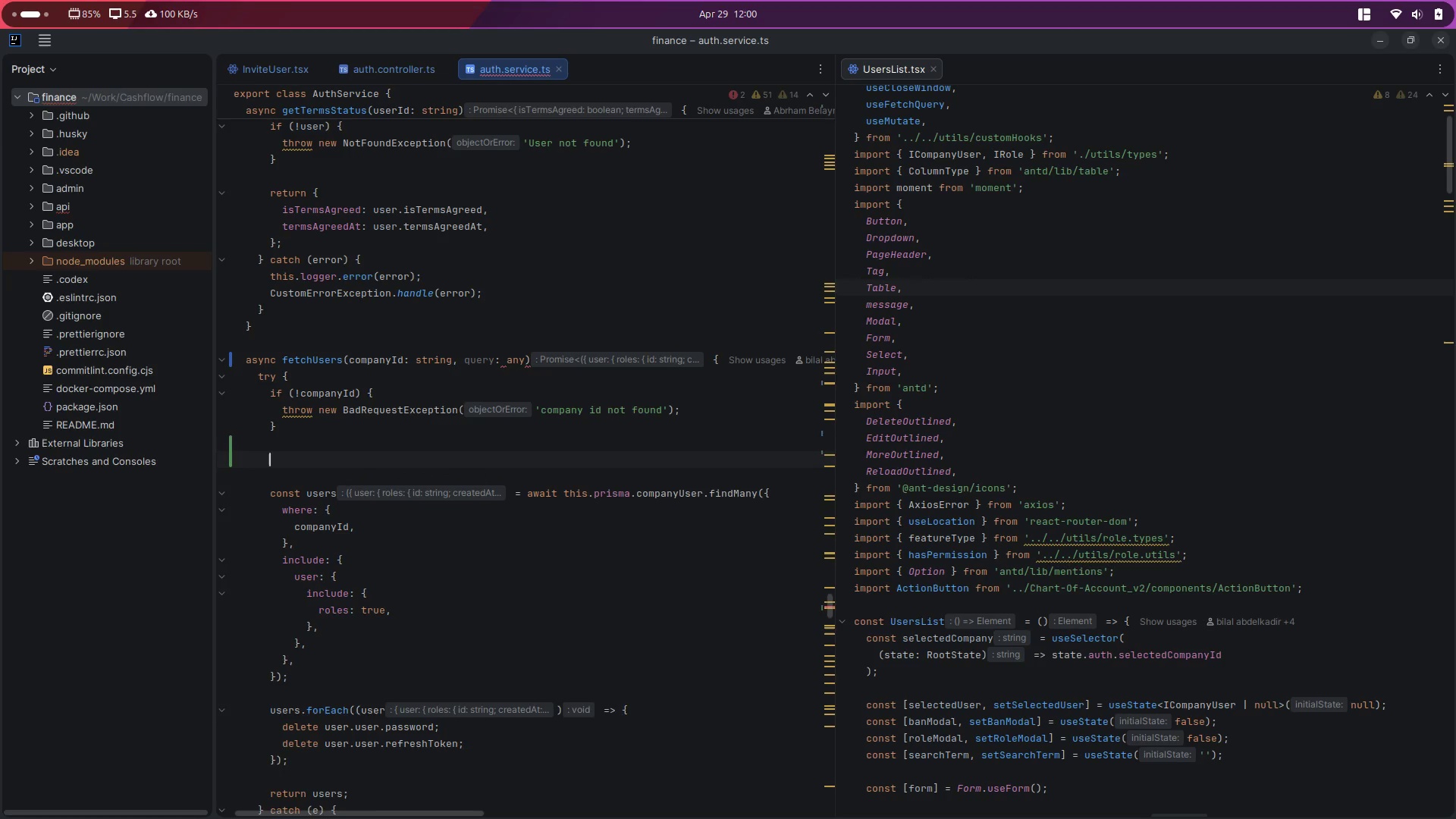 
key(Backspace)
 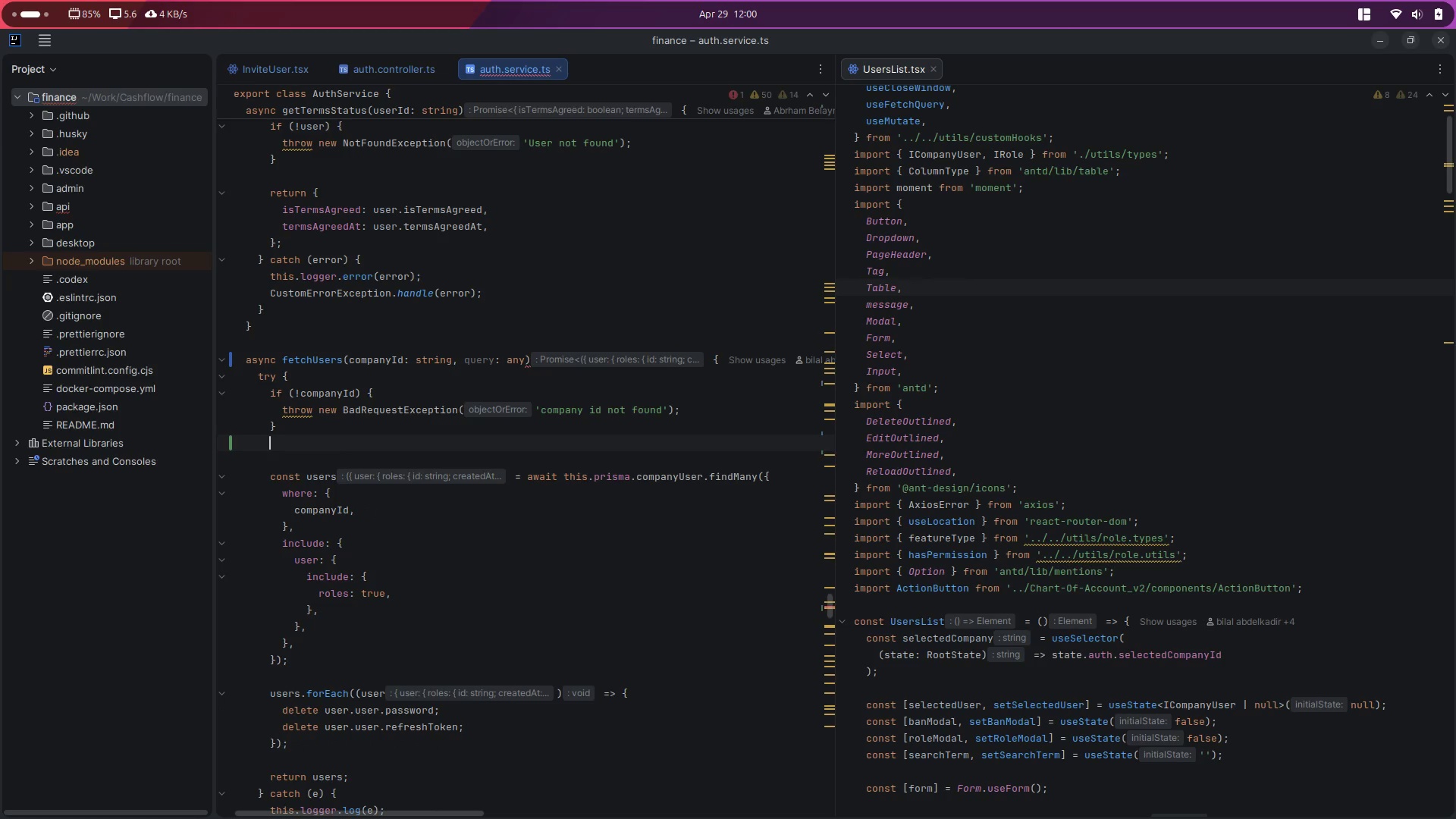 
key(Enter)
 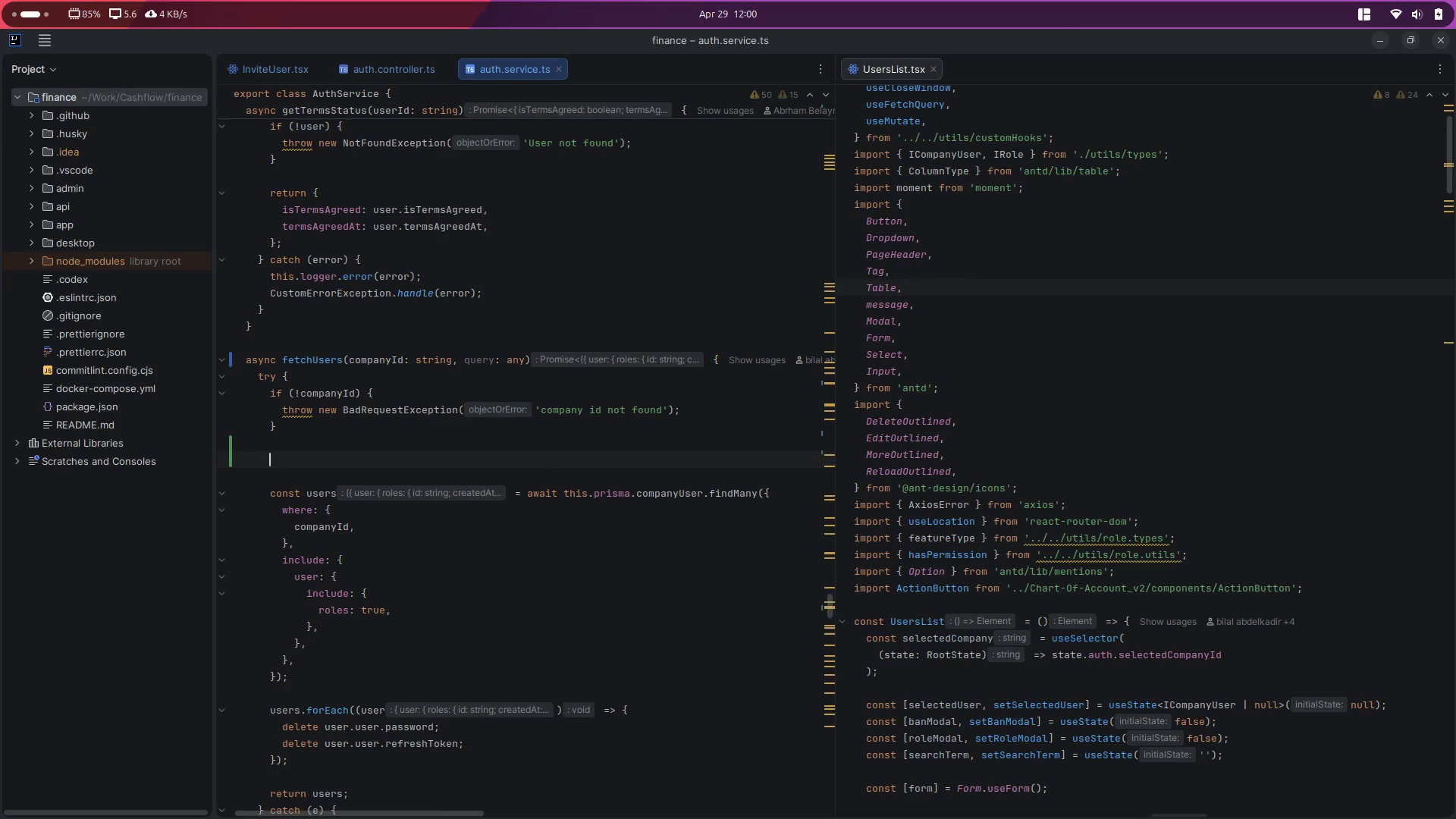 
type(const where)
 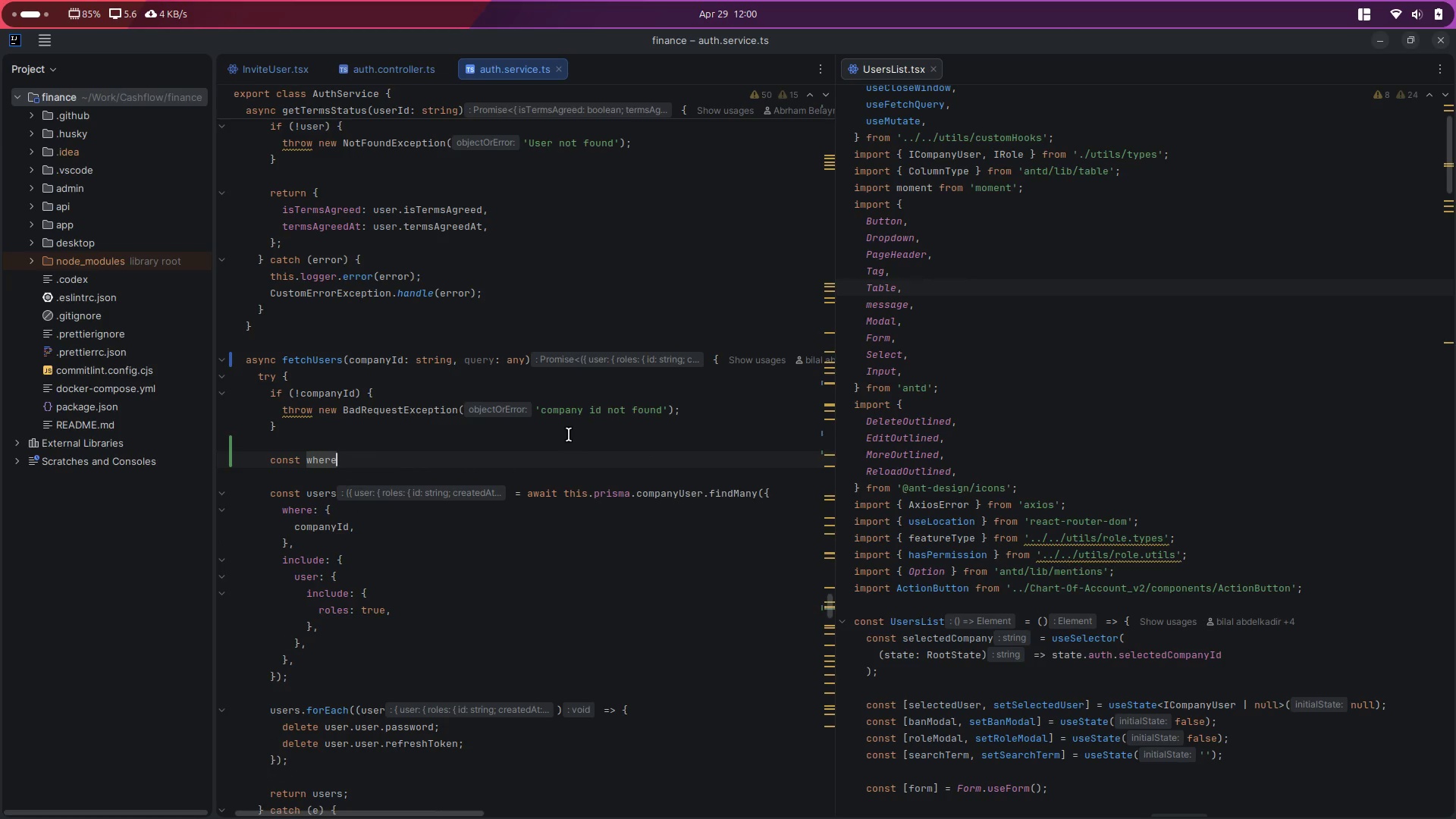 
key(Shift+ShiftLeft)
 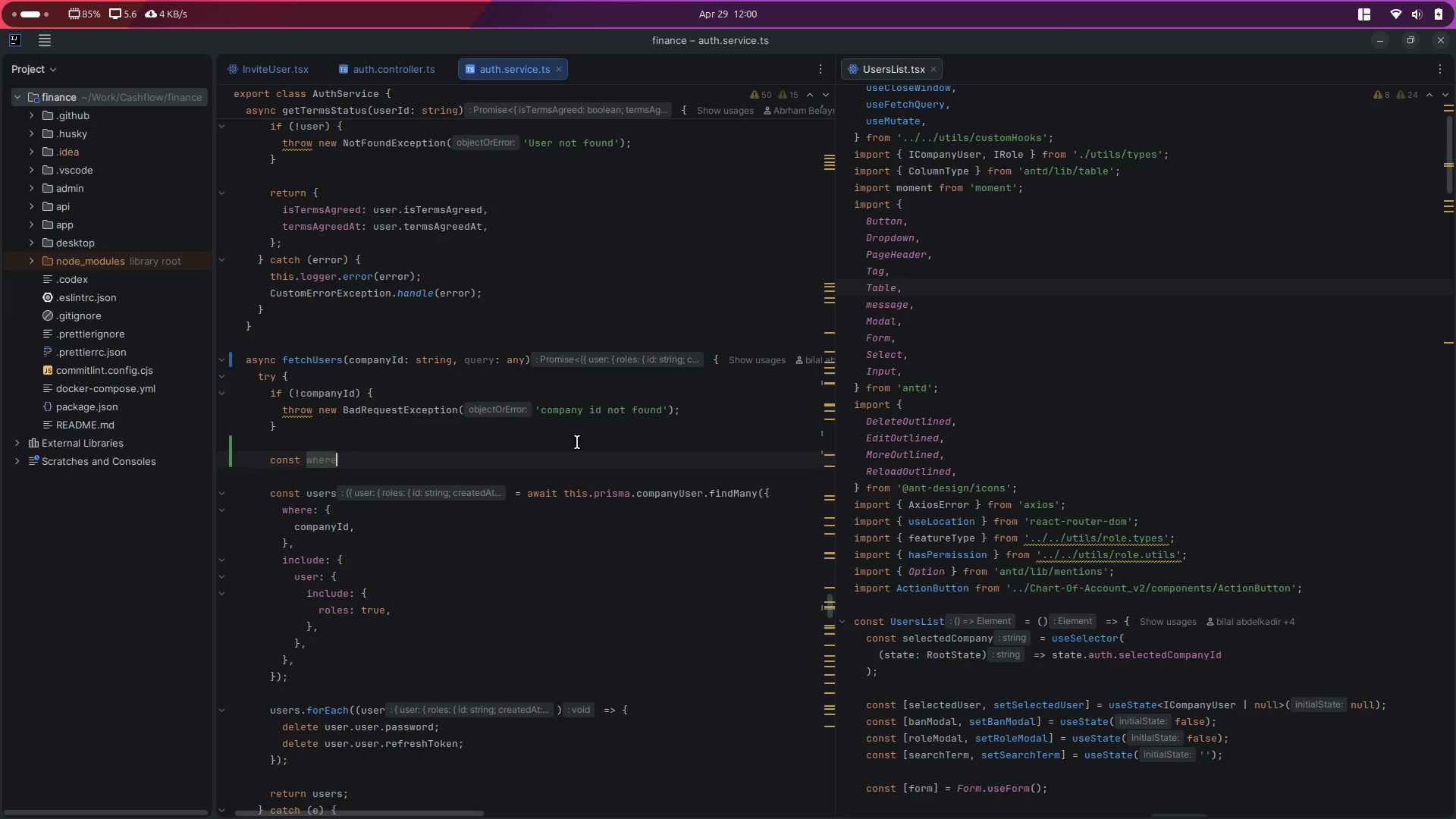 
key(Shift+Semicolon)
 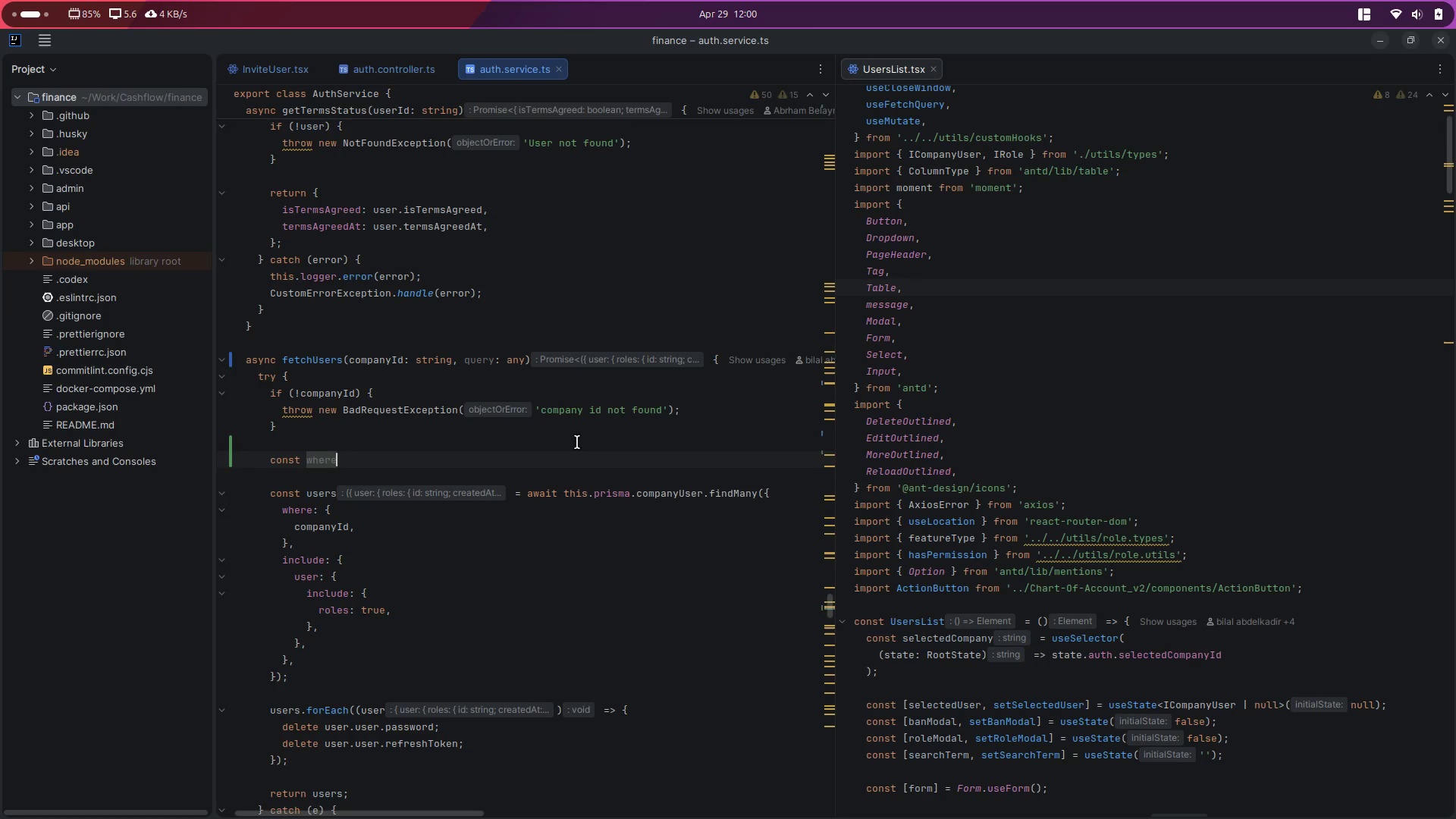 
key(Shift+Space)
 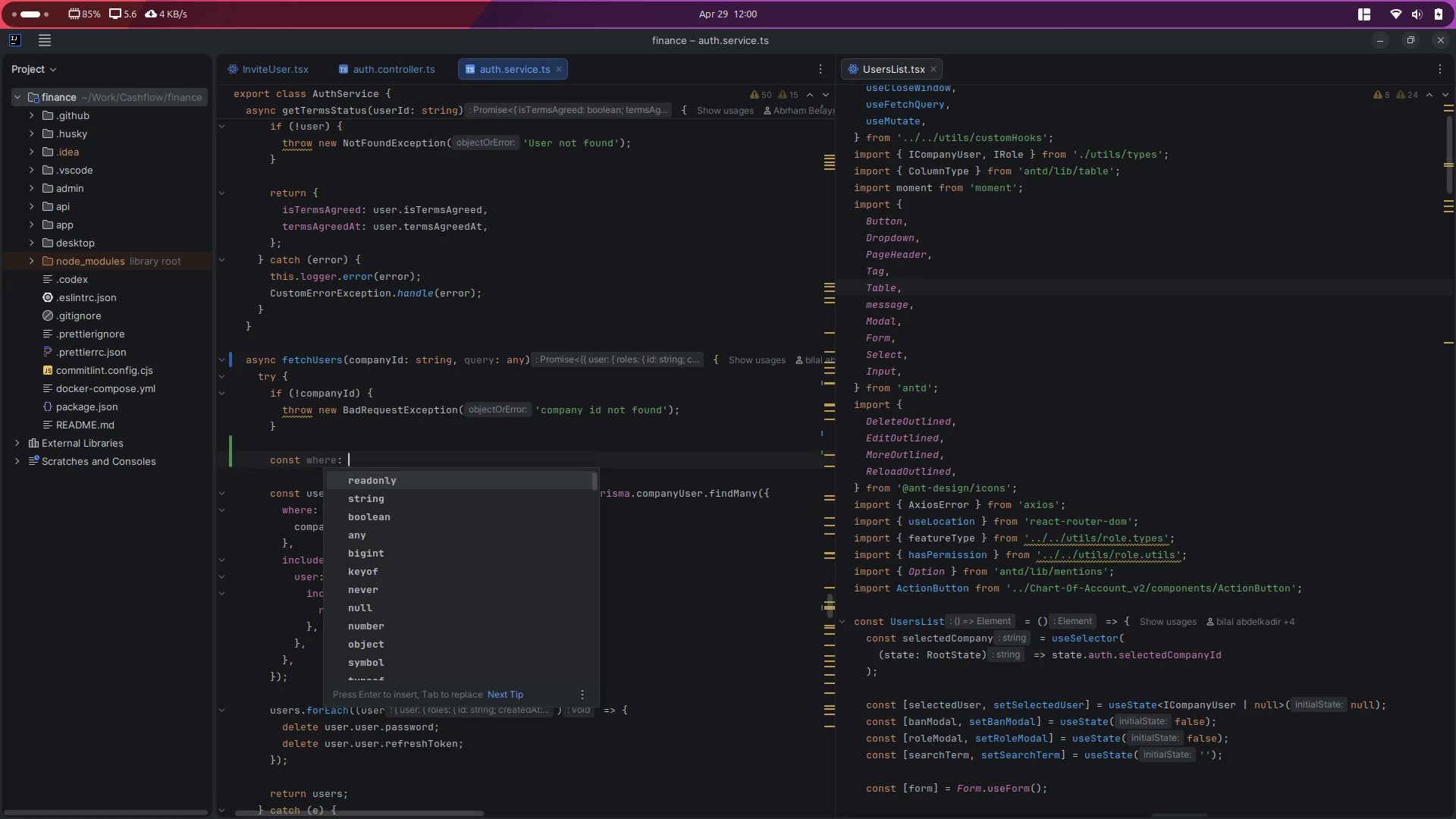 
key(Escape)
 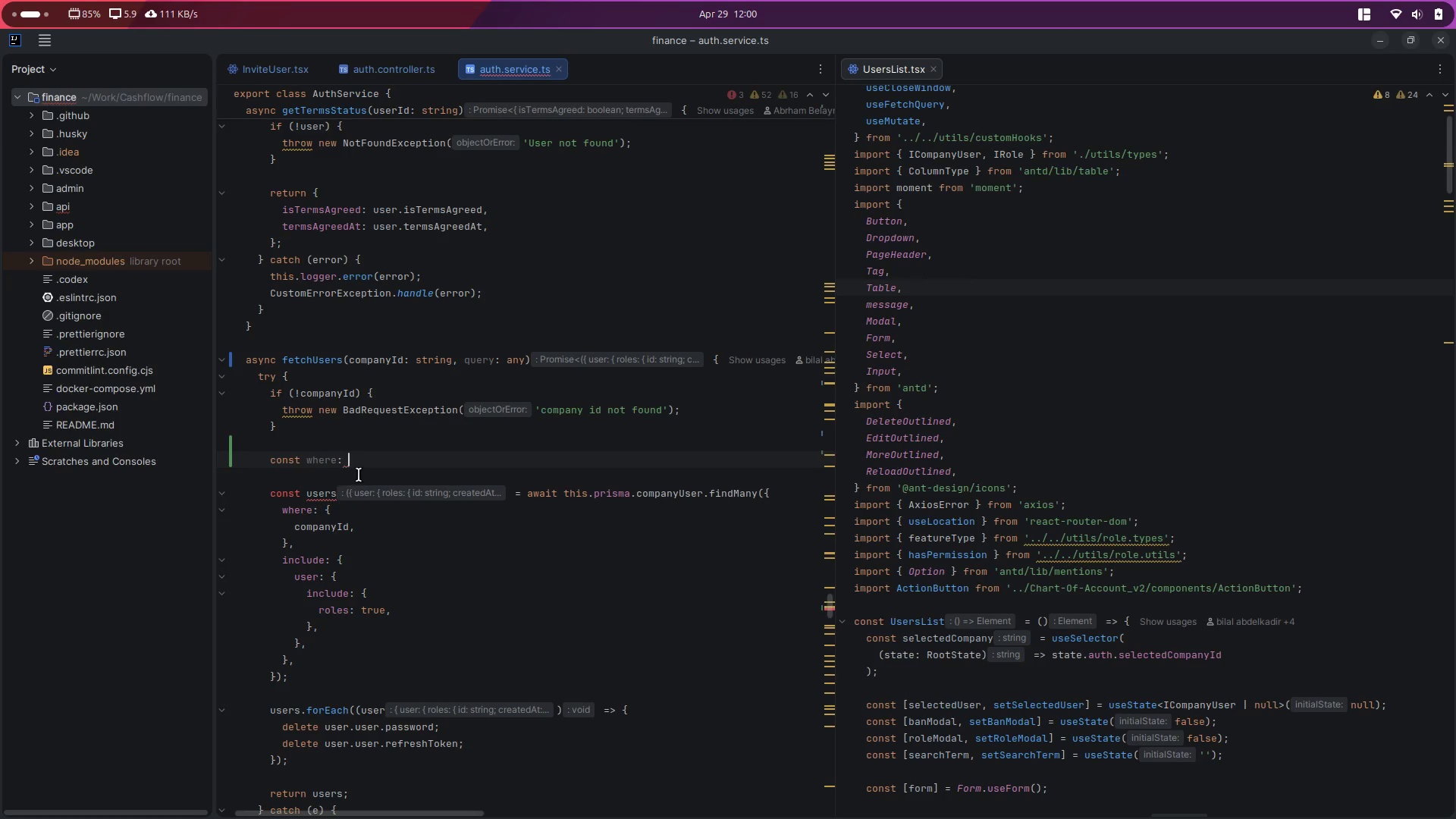 
key(Backspace)
key(Backspace)
type( = {companyId)
 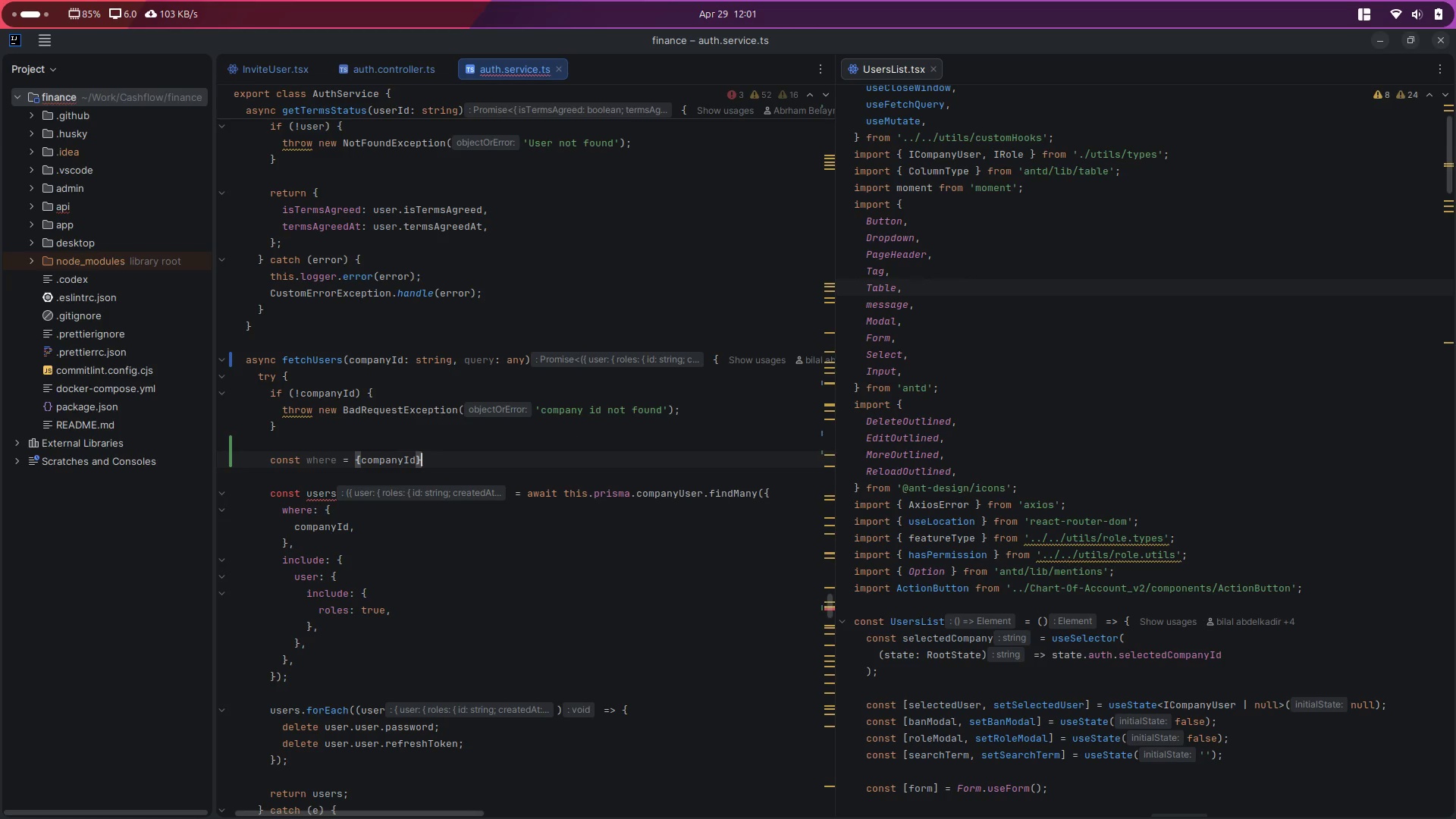 
 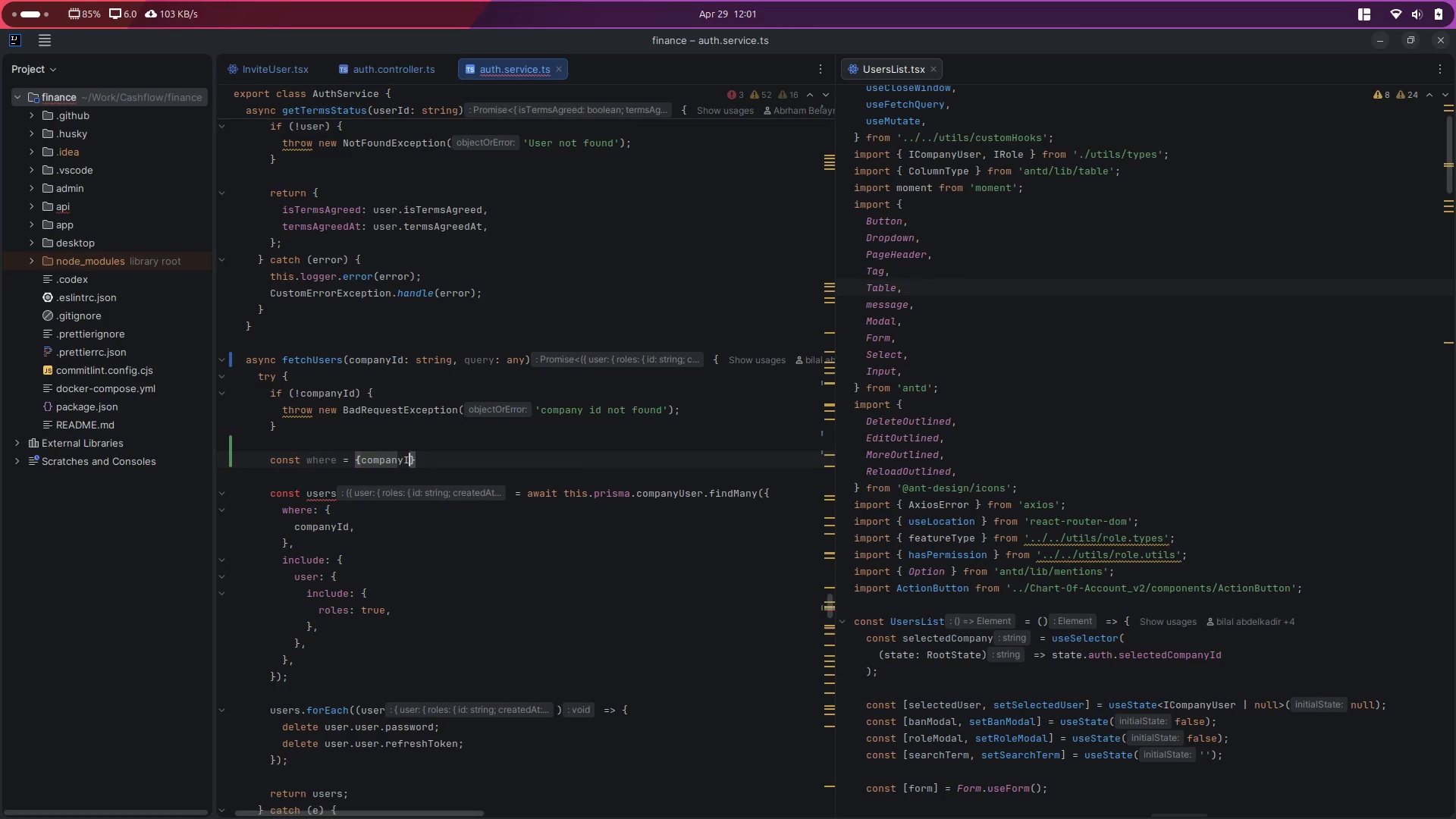 
key(ArrowRight)
 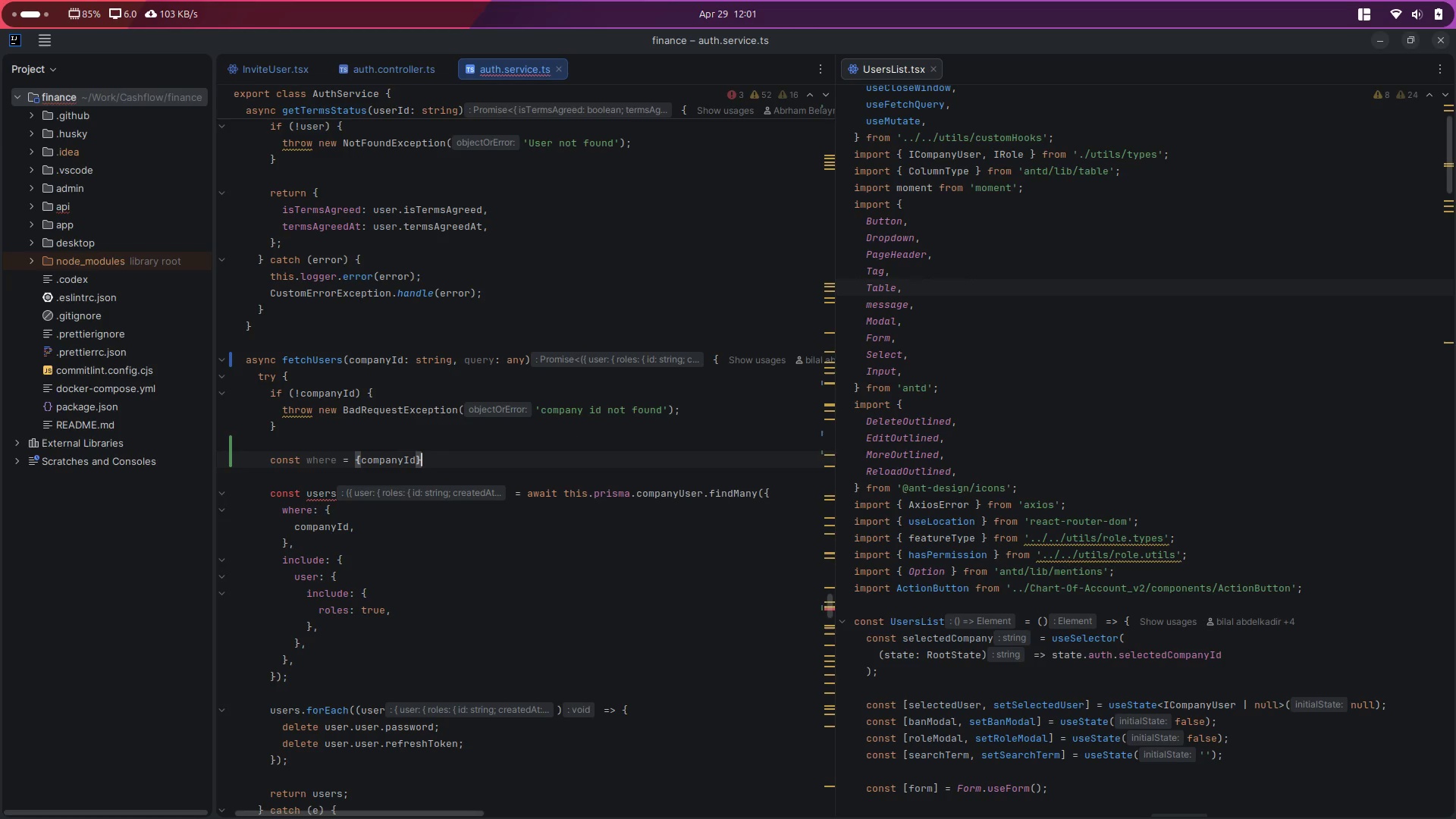 
key(Enter)
 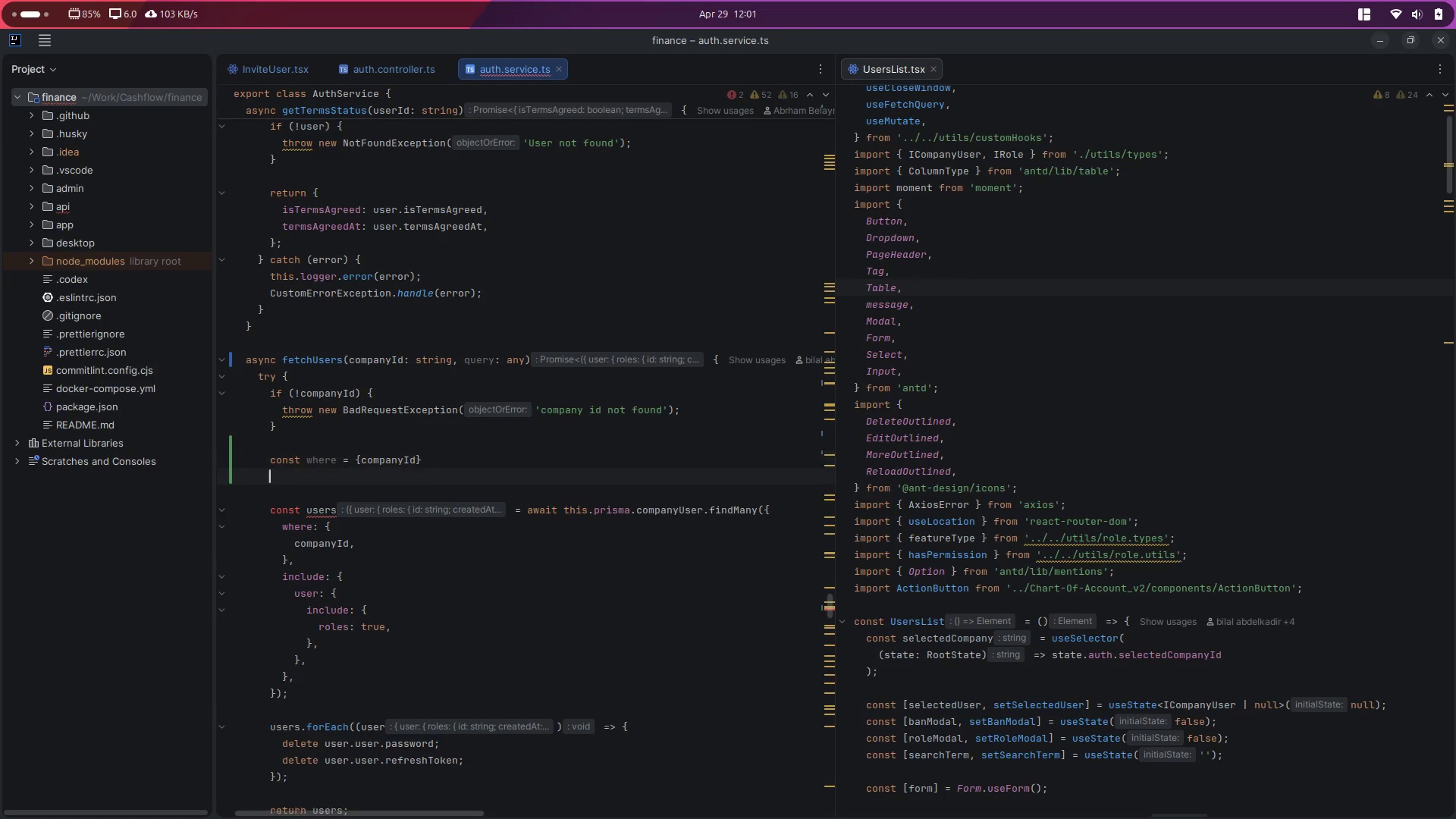 
key(Enter)
 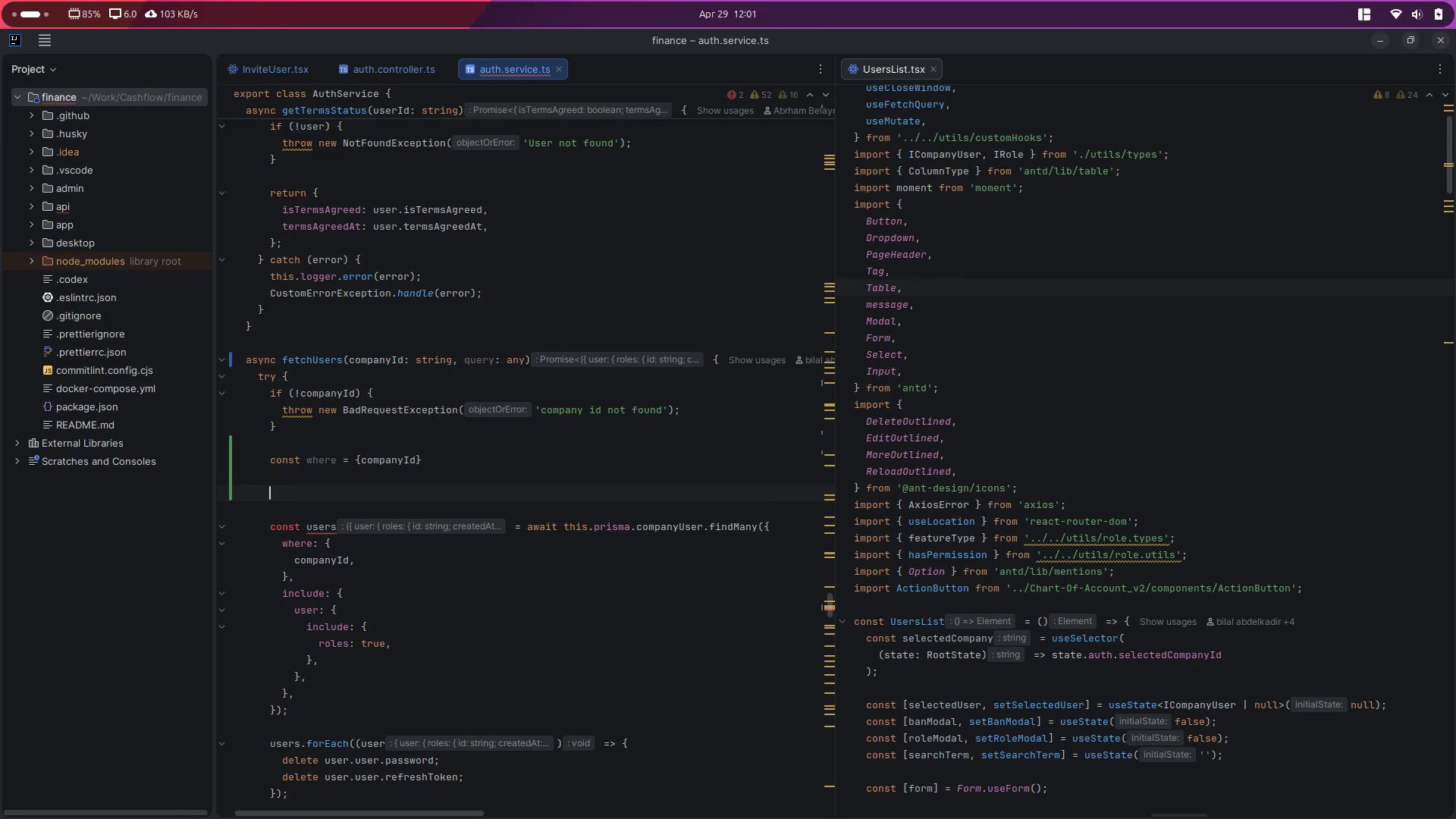 
type(if()
 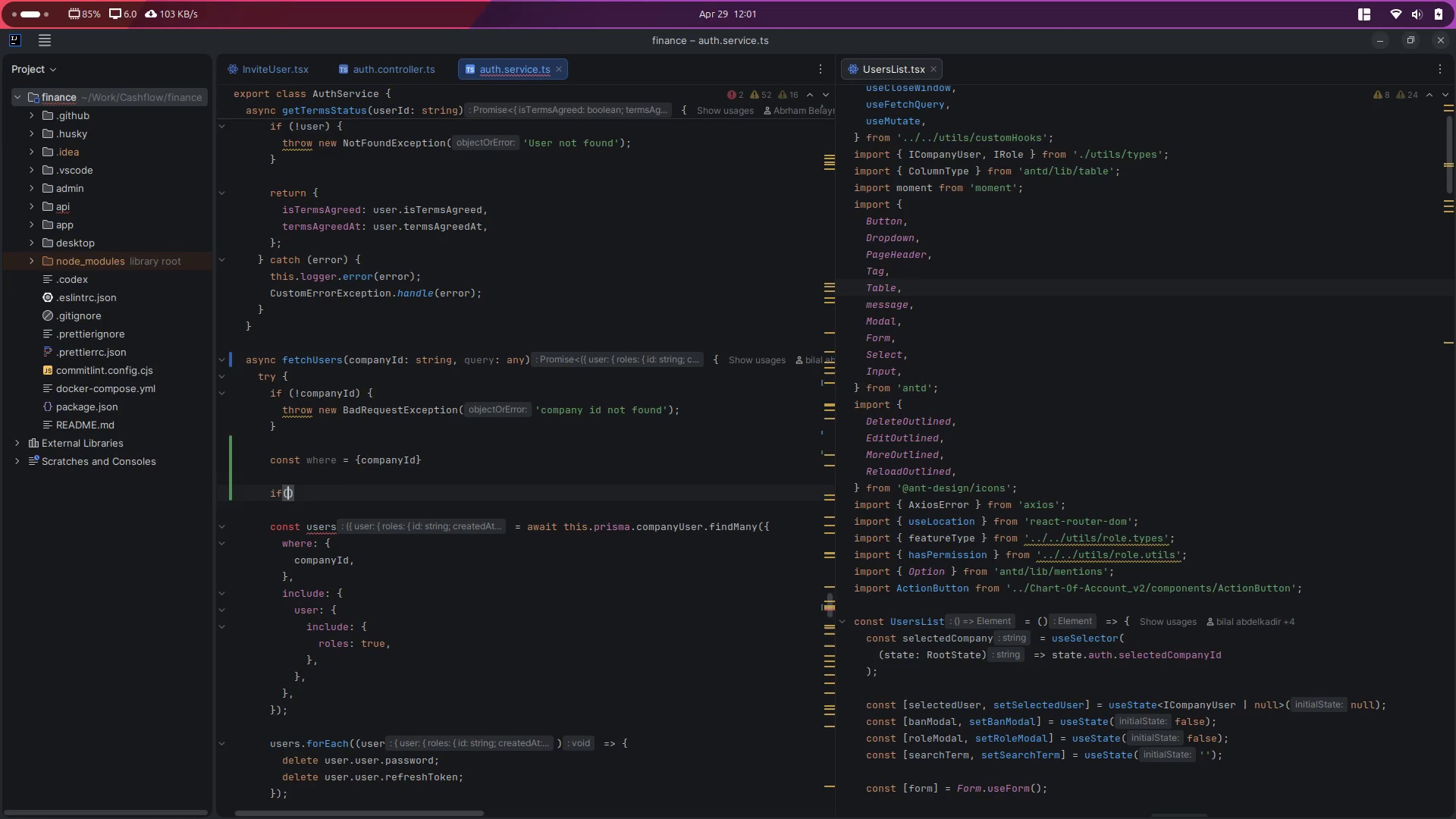 
key(Control+V)
 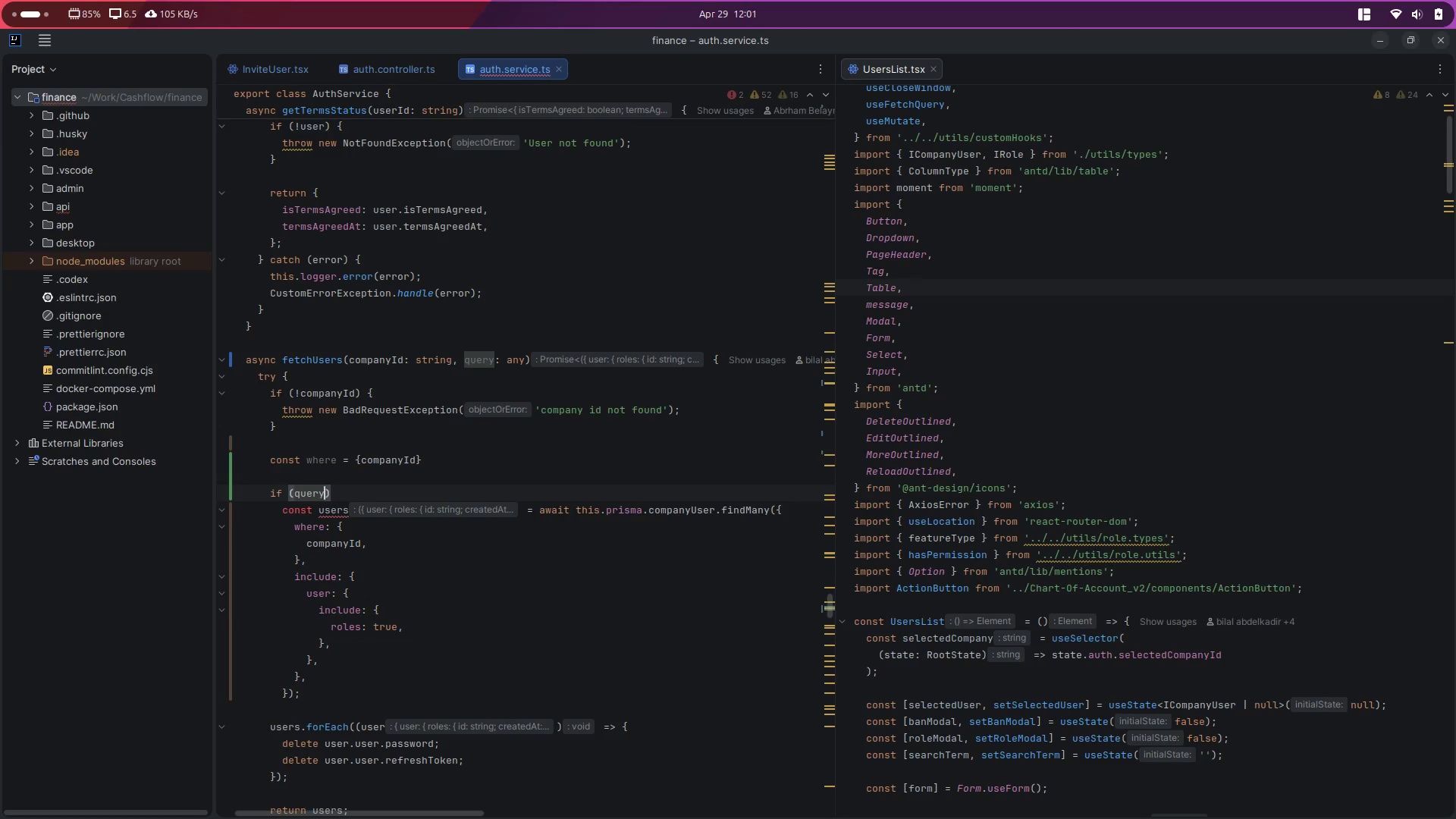 
type(.sar)
key(Backspace)
key(Backspace)
type(earch)
 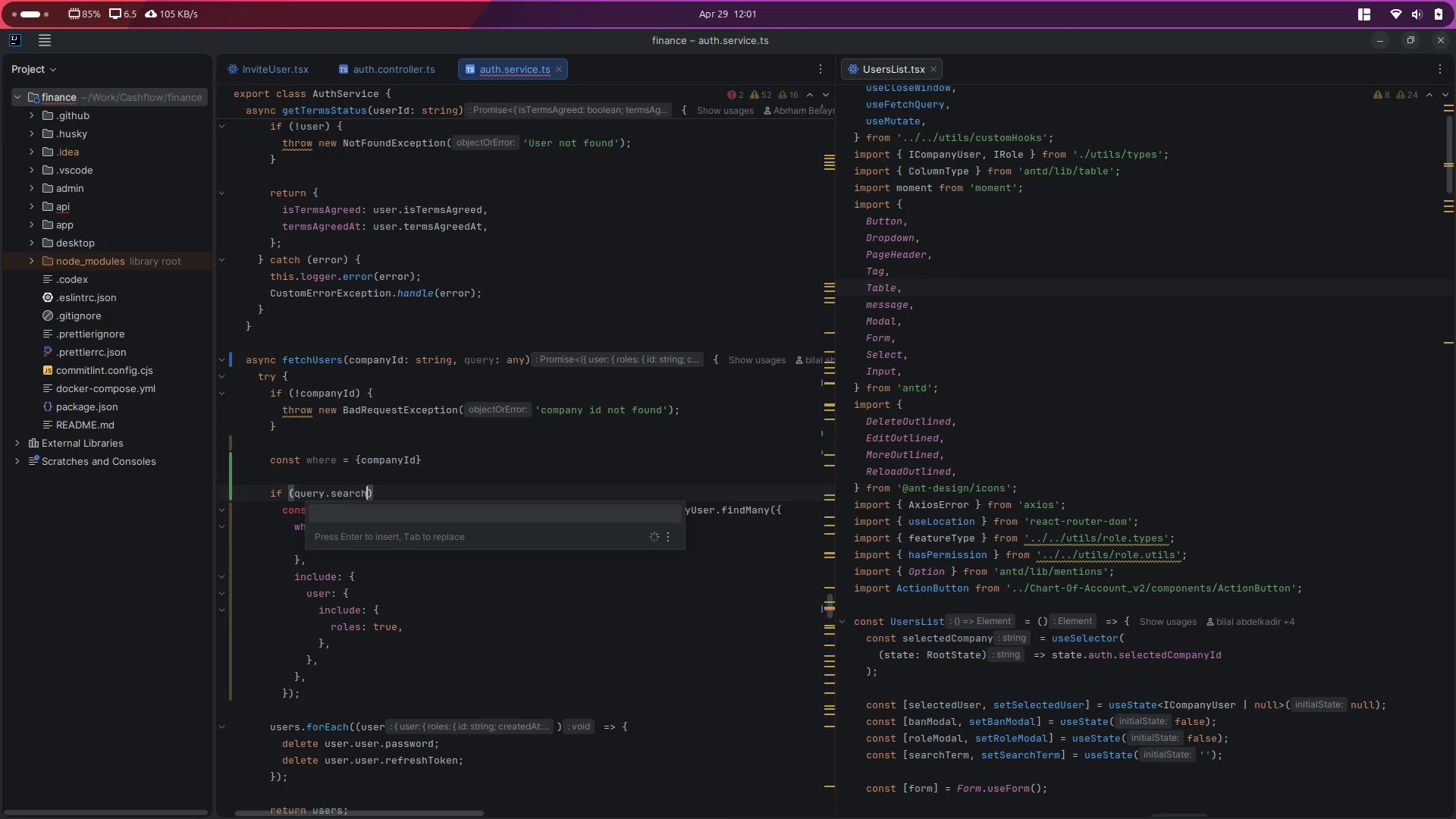 
key(ArrowRight)
 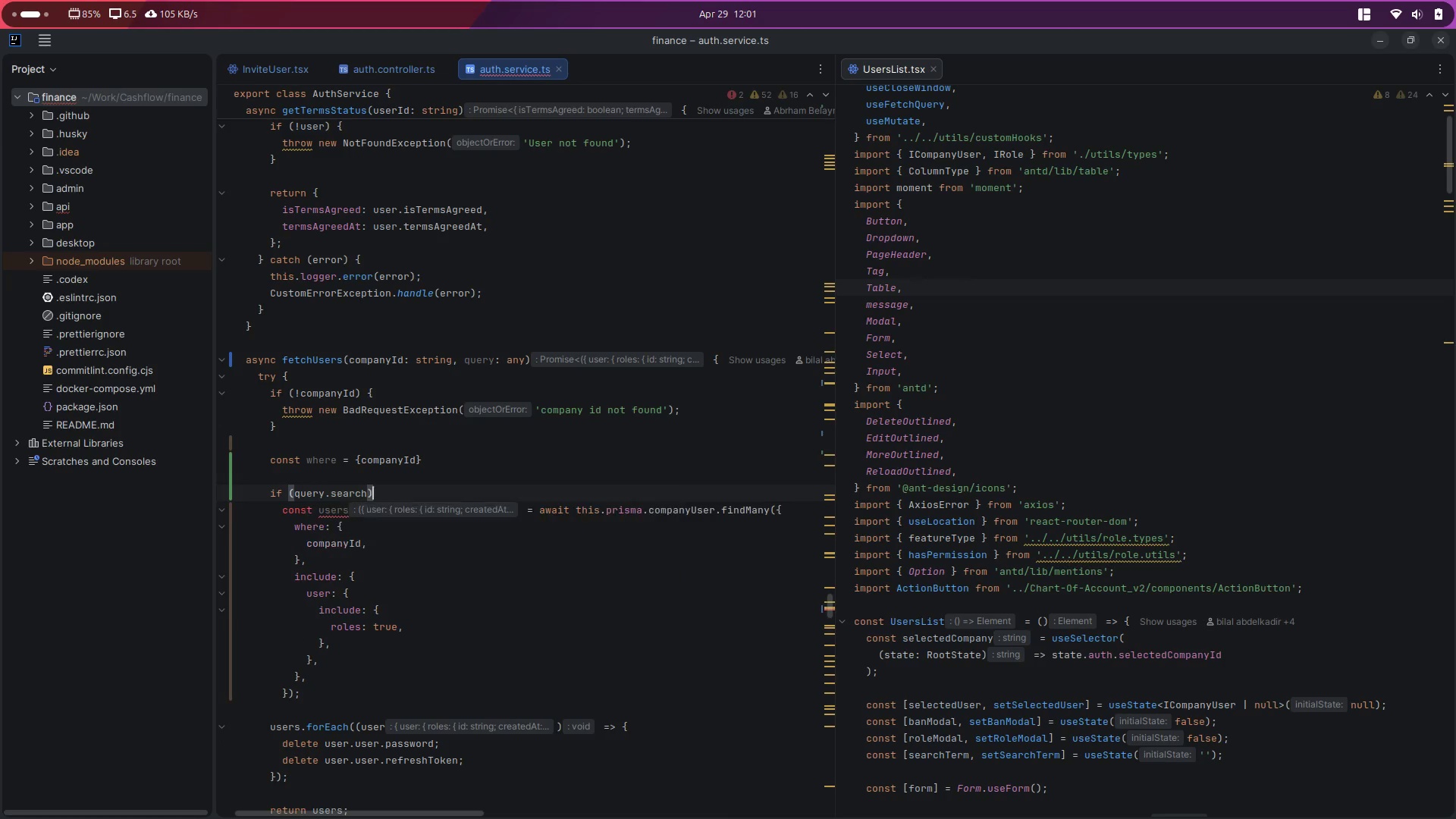 
key(Space)
 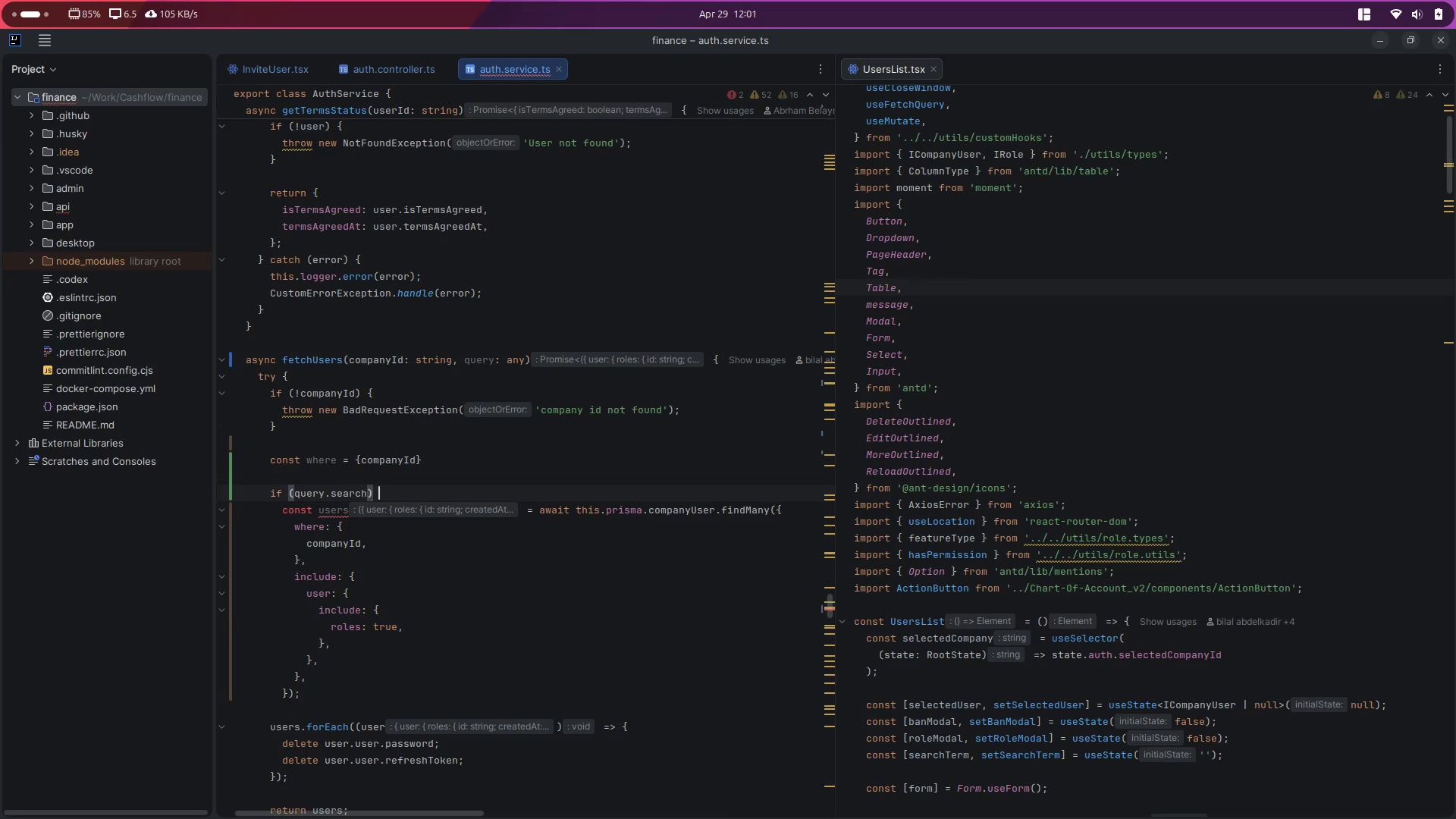 
key(Shift+BracketLeft)
 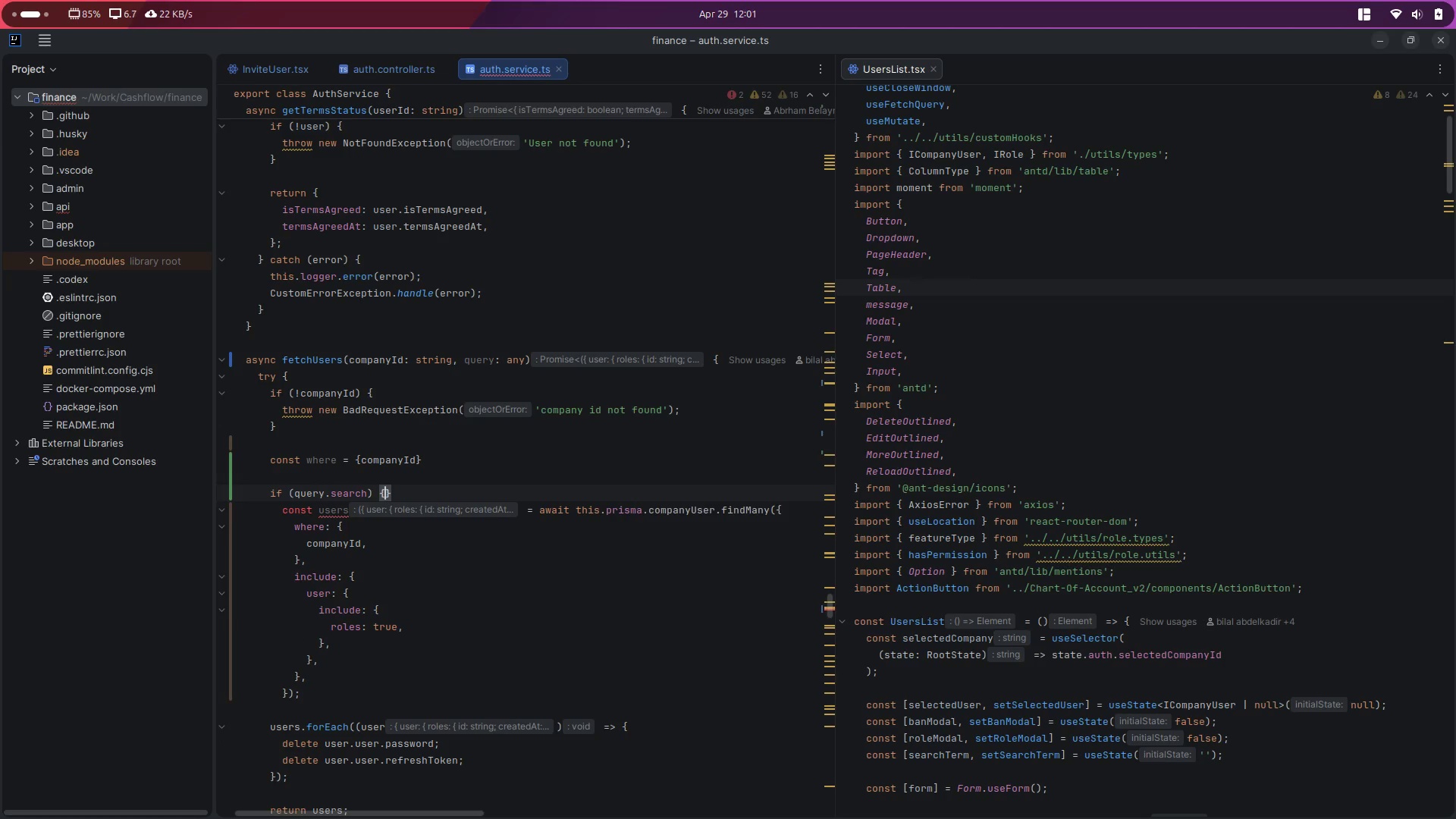 
key(ArrowRight)
 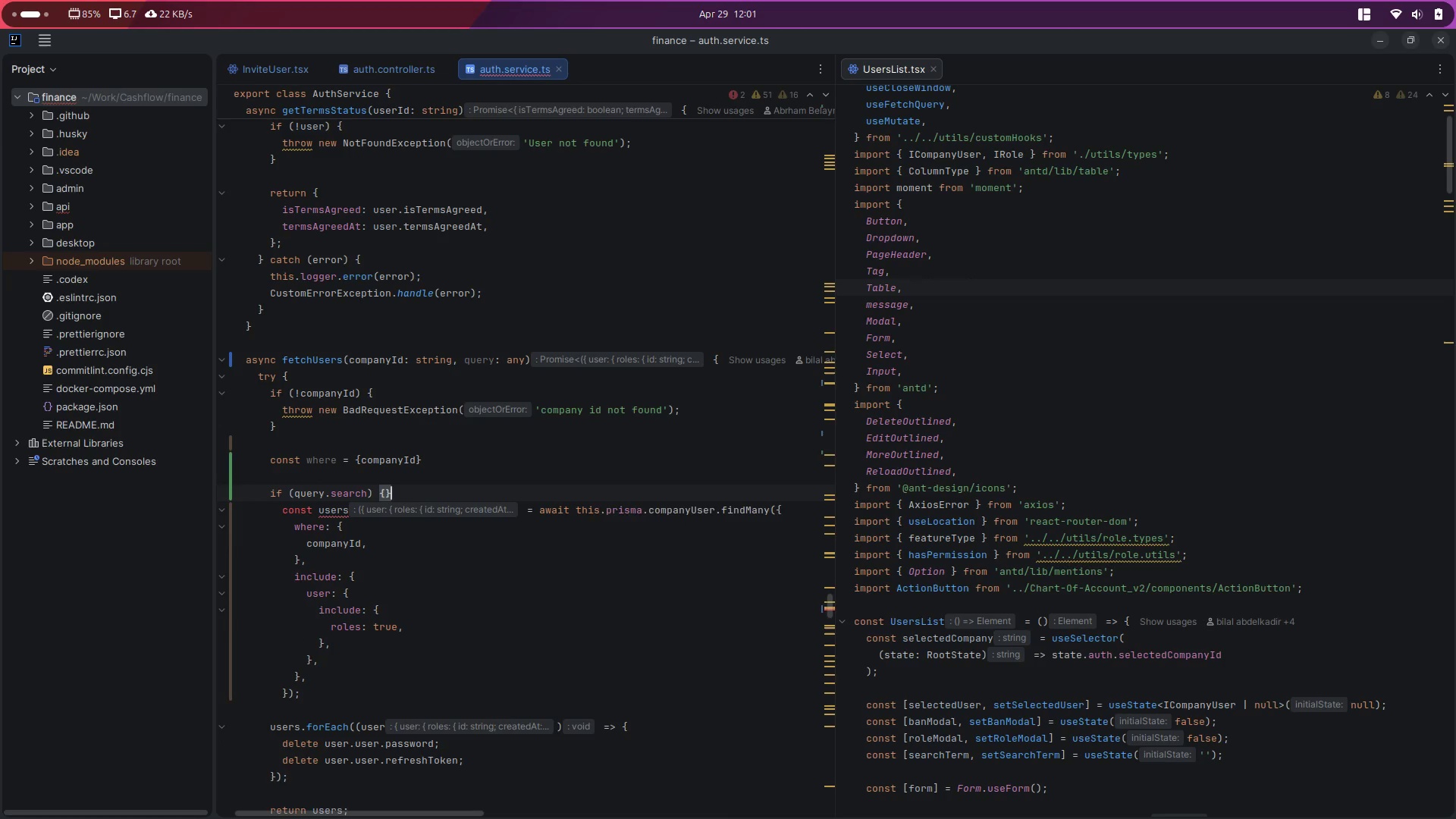 
key(Enter)
 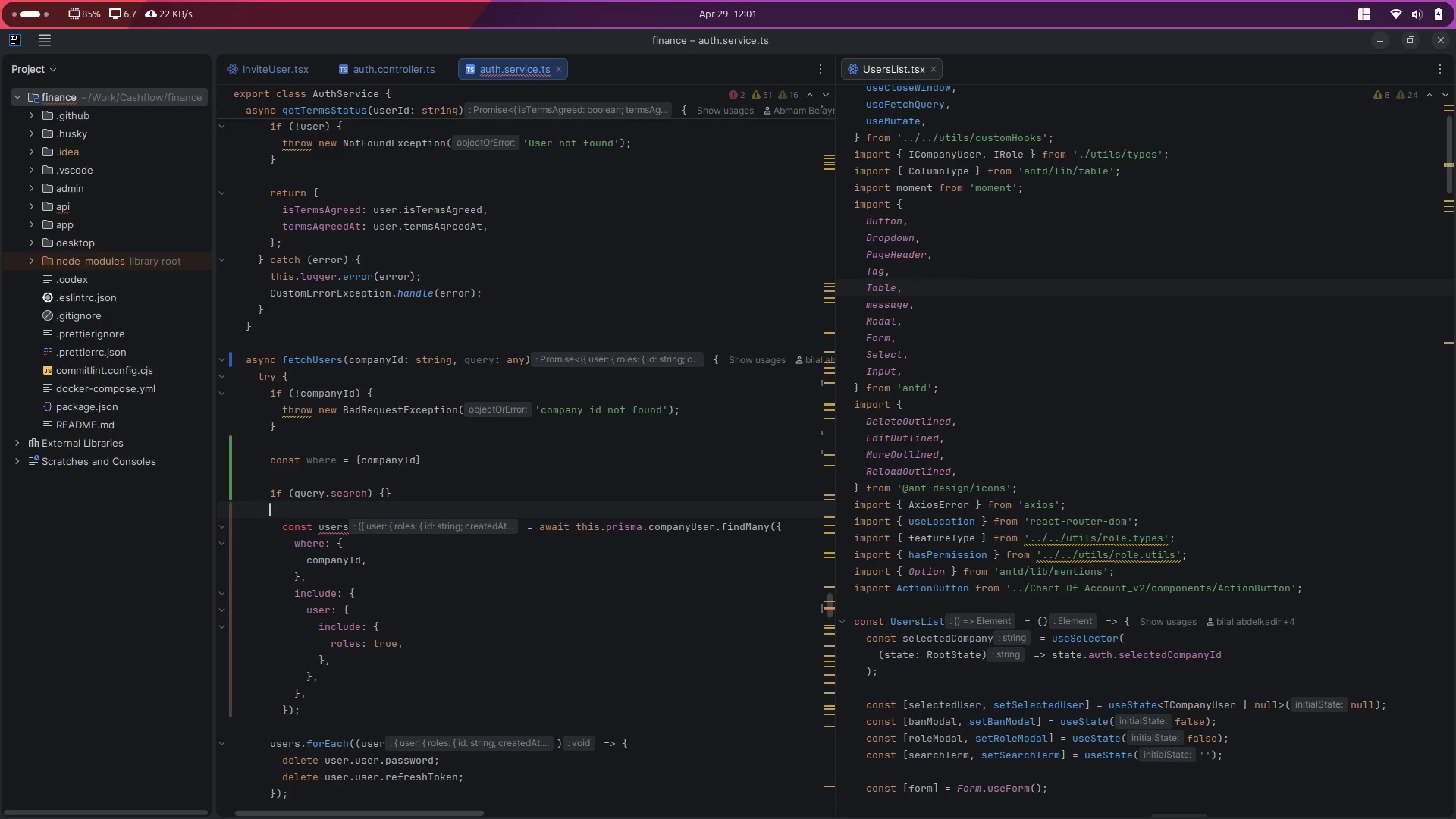 
key(ArrowLeft)
 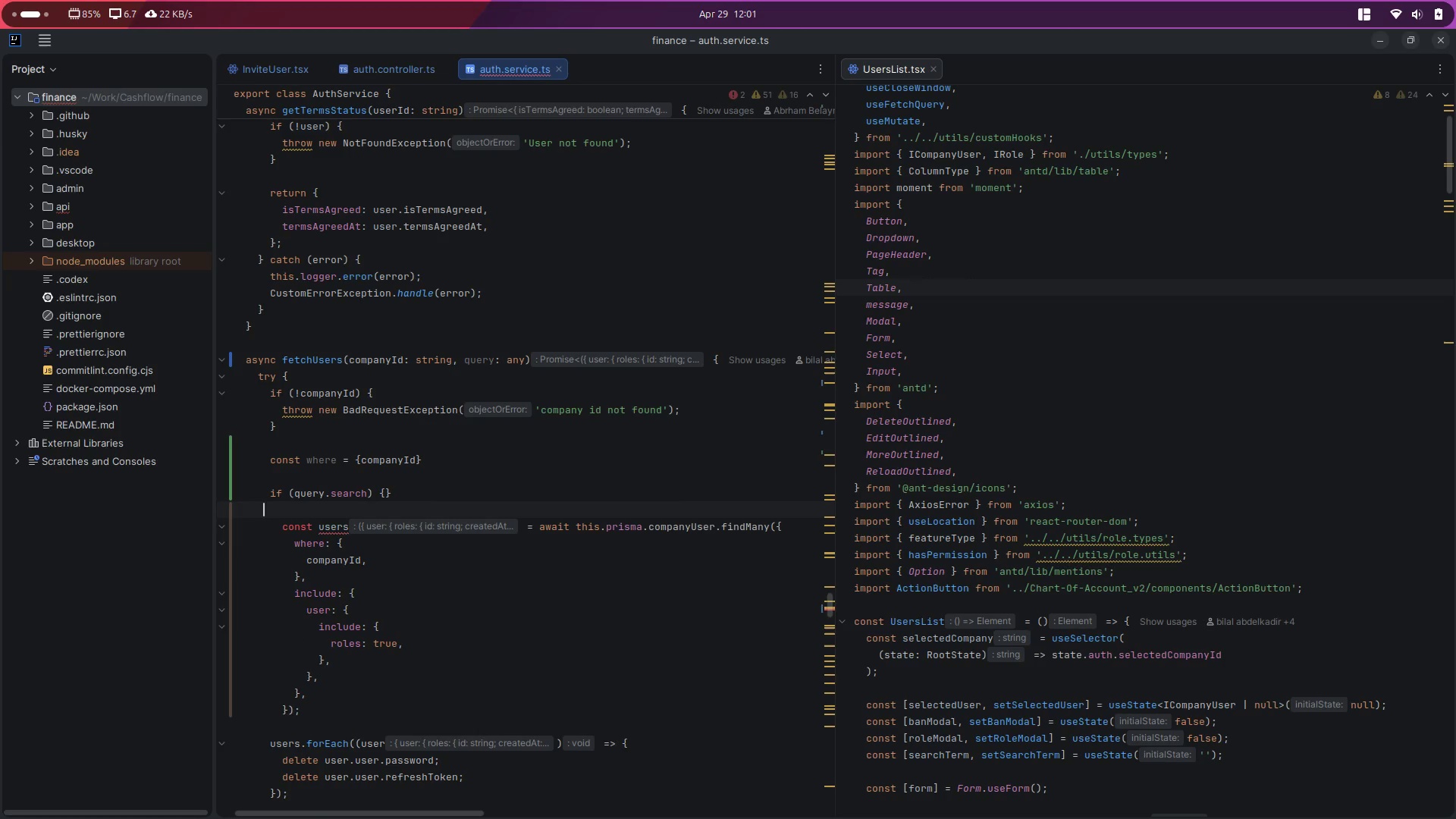 
key(ArrowLeft)
 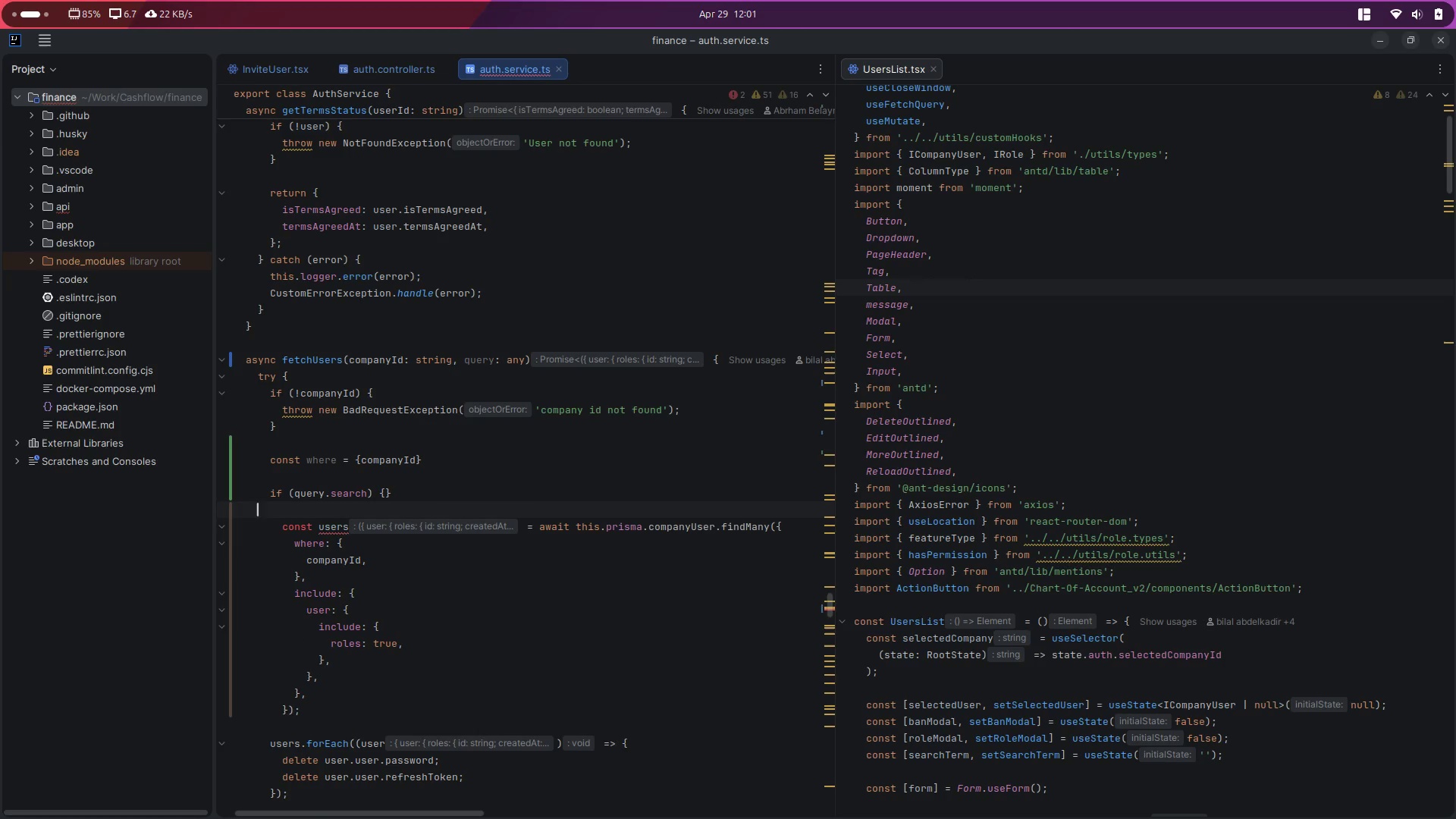 
key(ArrowLeft)
 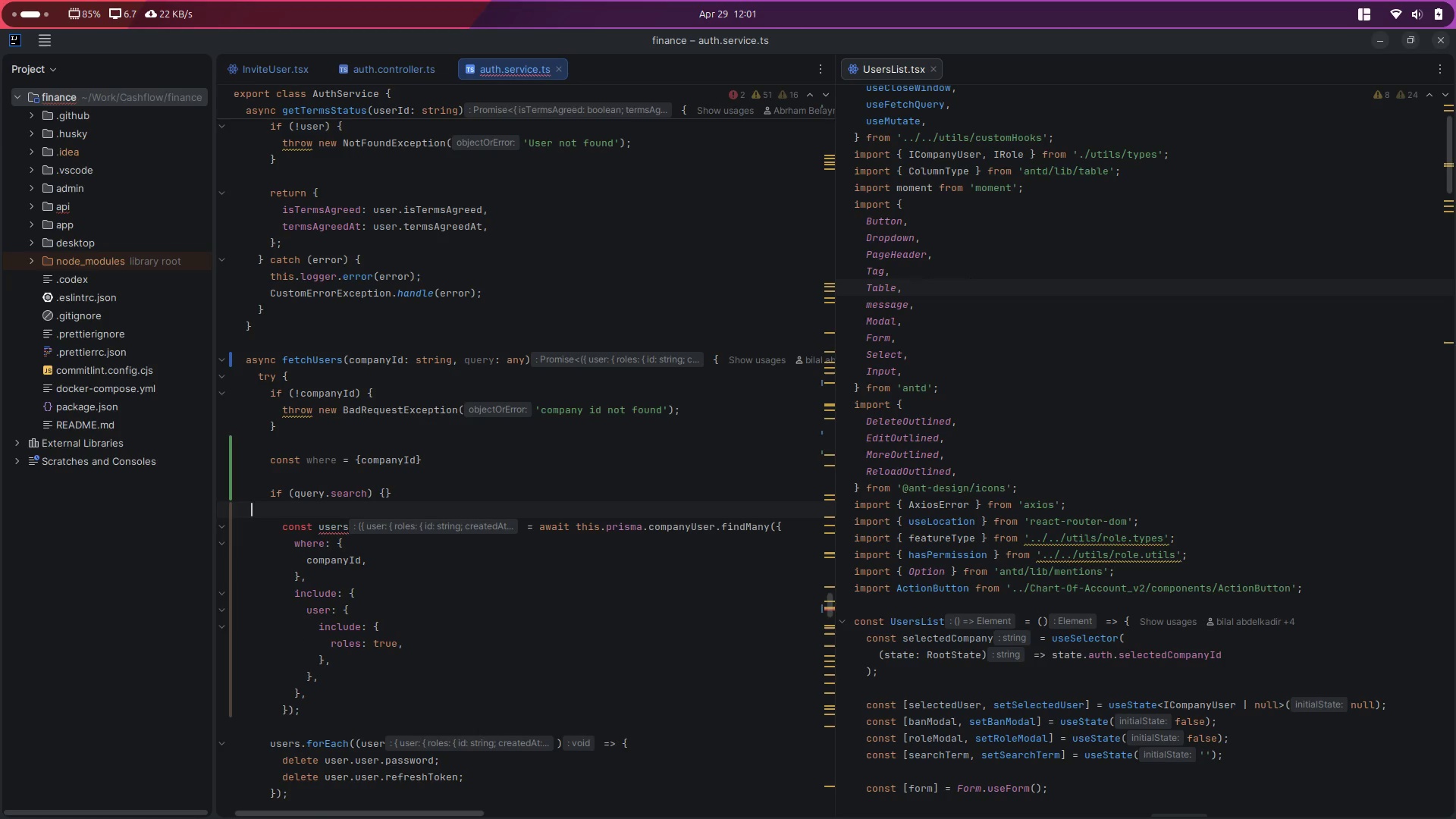 
key(ArrowLeft)
 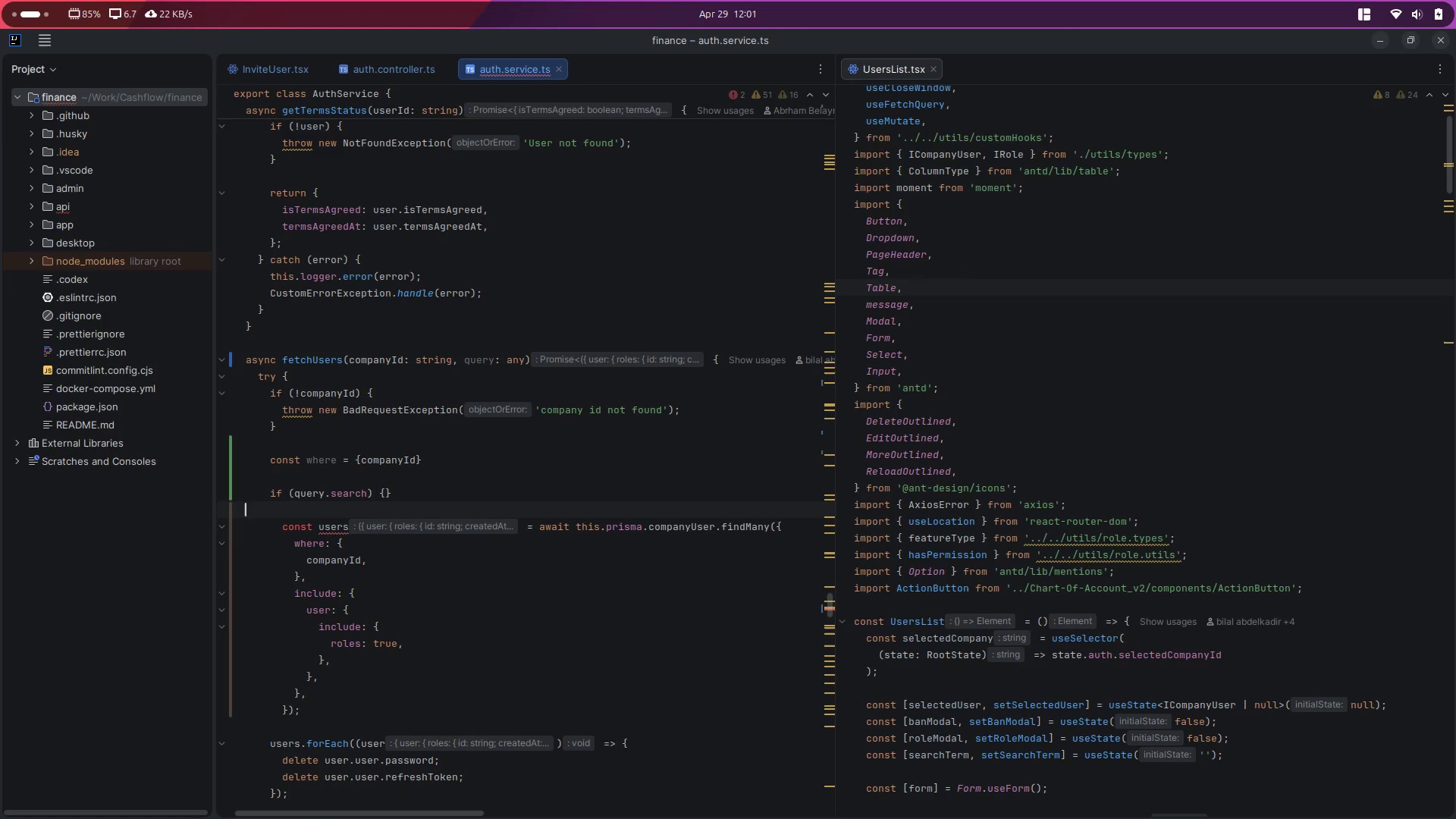 
key(ArrowLeft)
 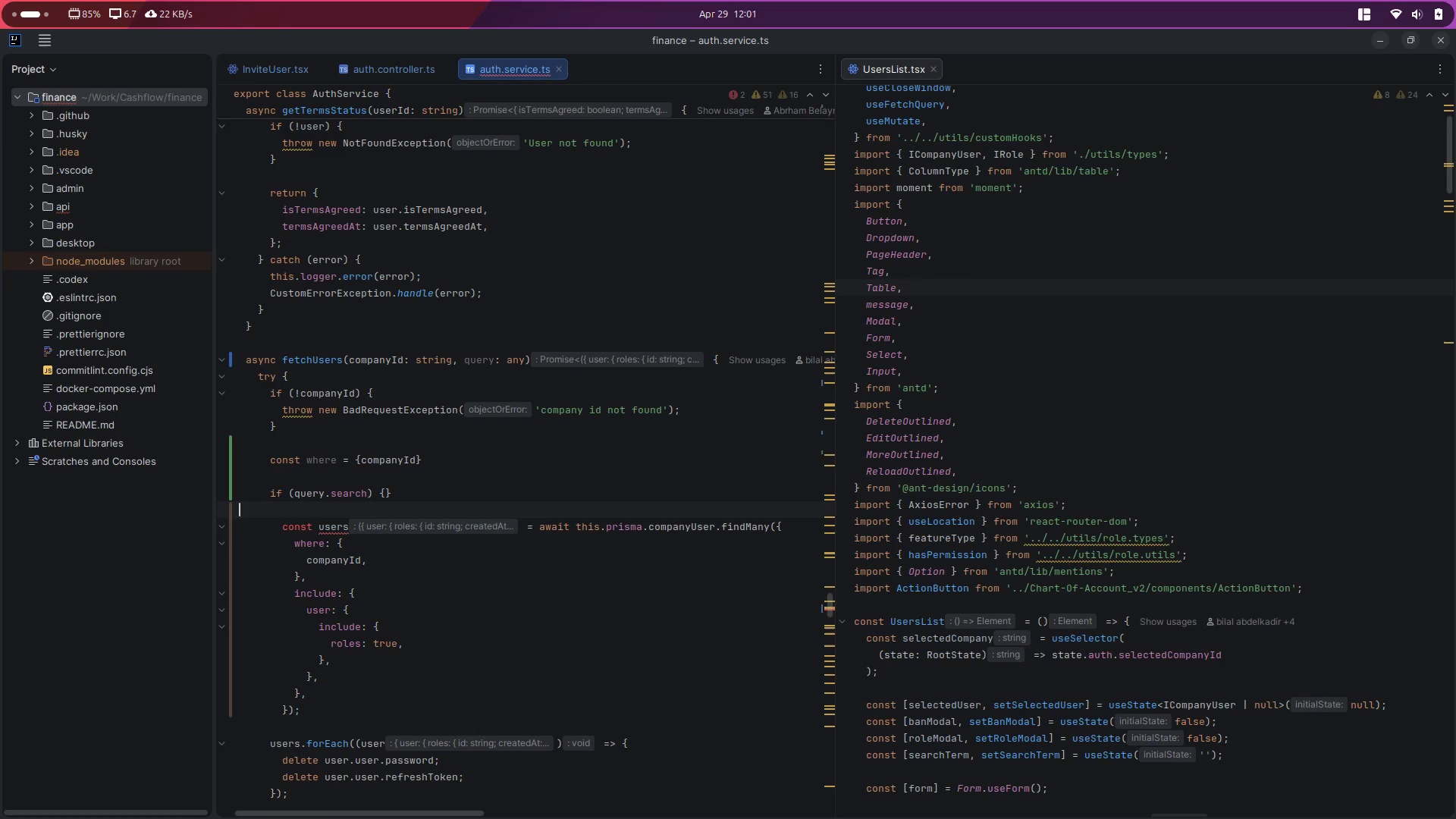 
key(ArrowLeft)
 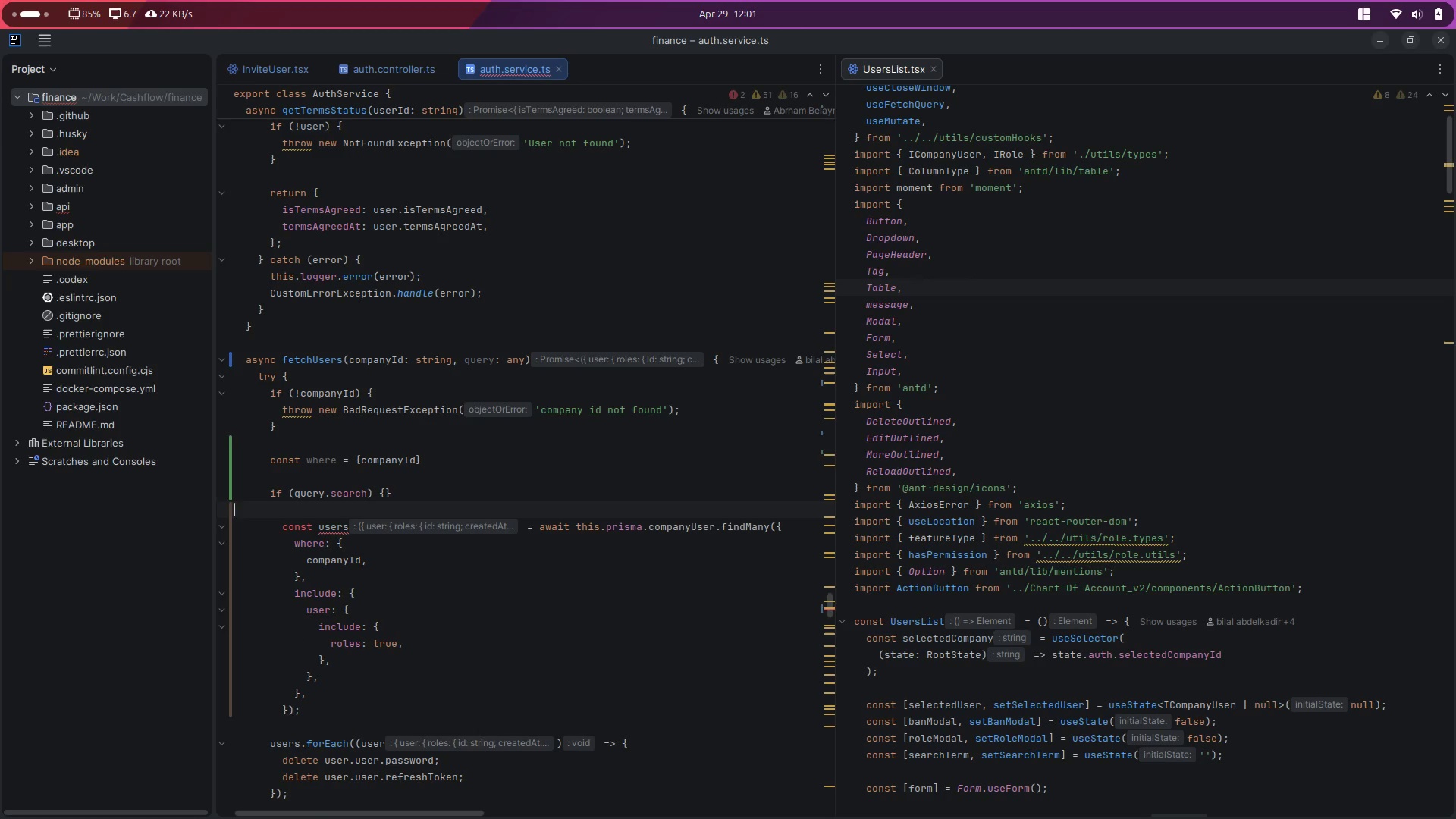 
key(ArrowLeft)
 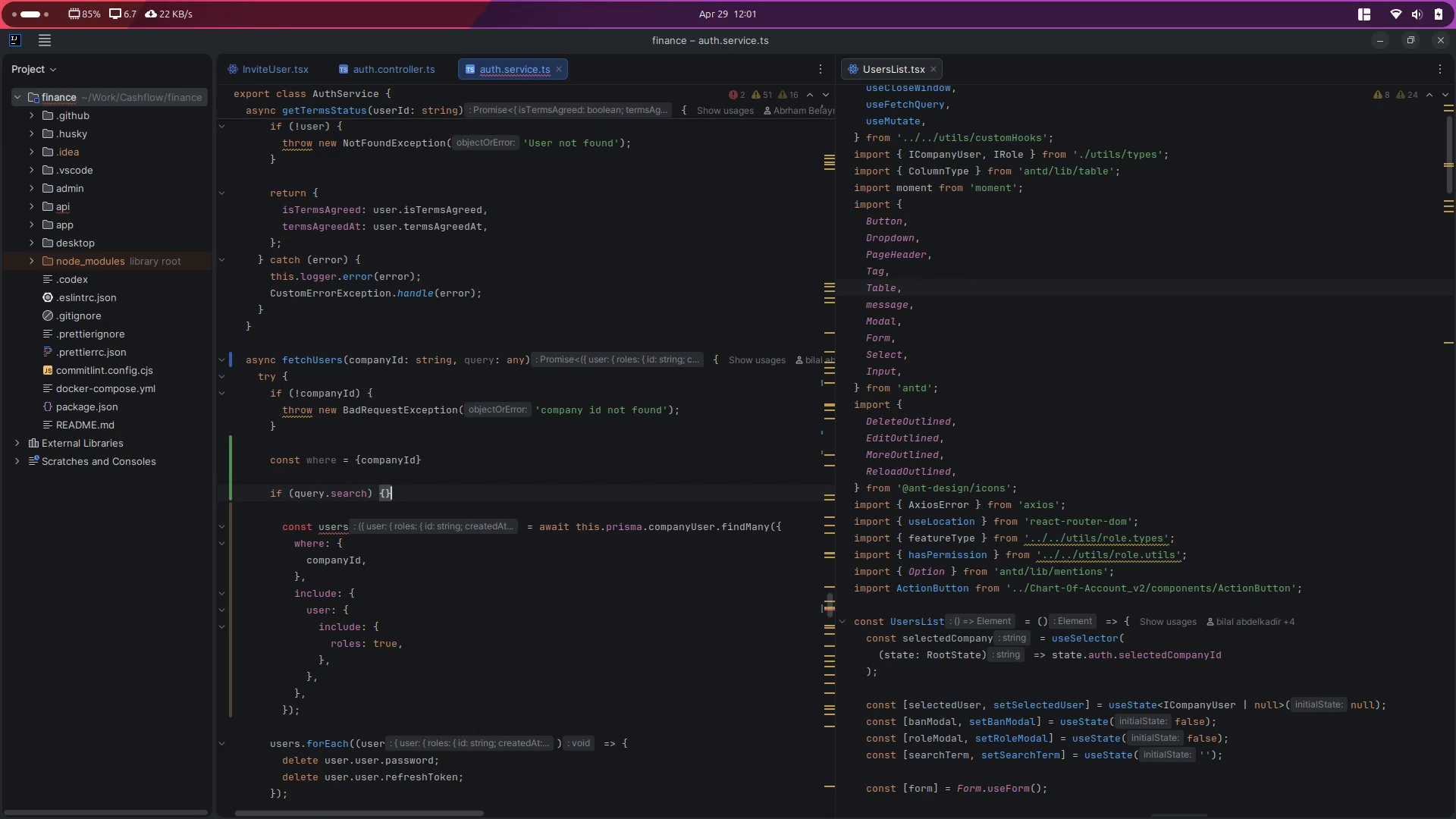 
key(ArrowLeft)
 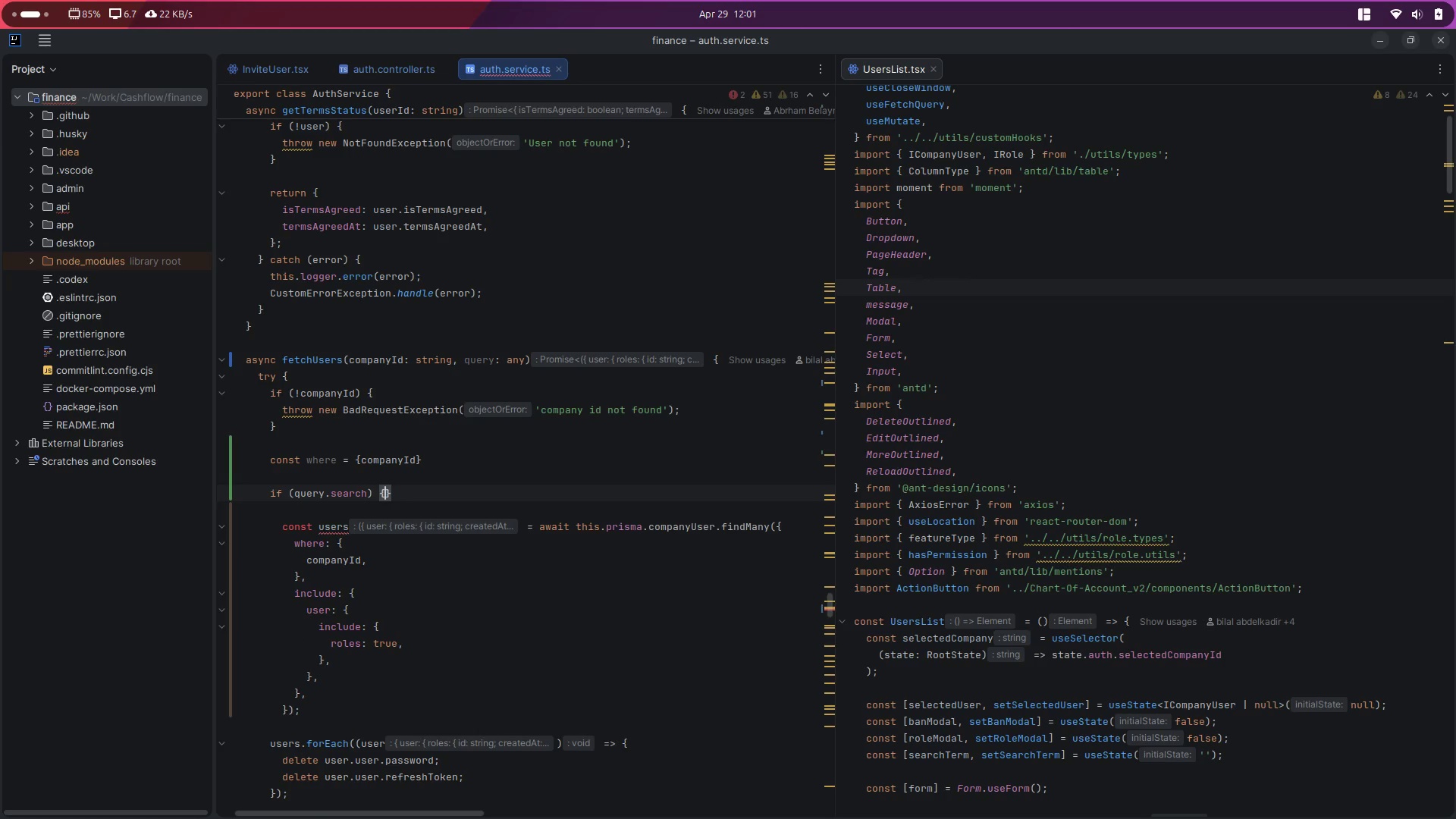 
key(Enter)
 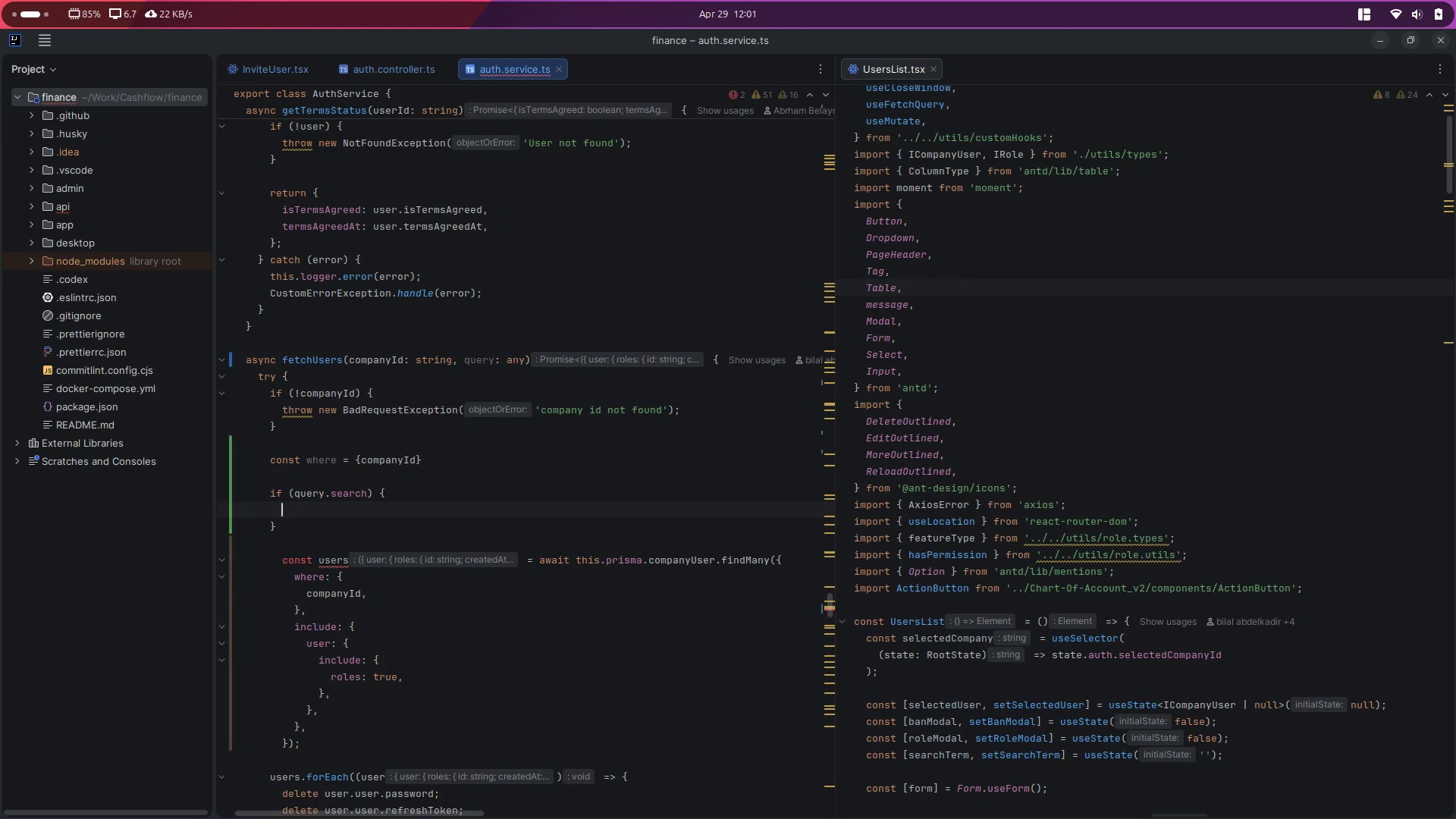 
key(Alt+Control+ArrowLeft)
 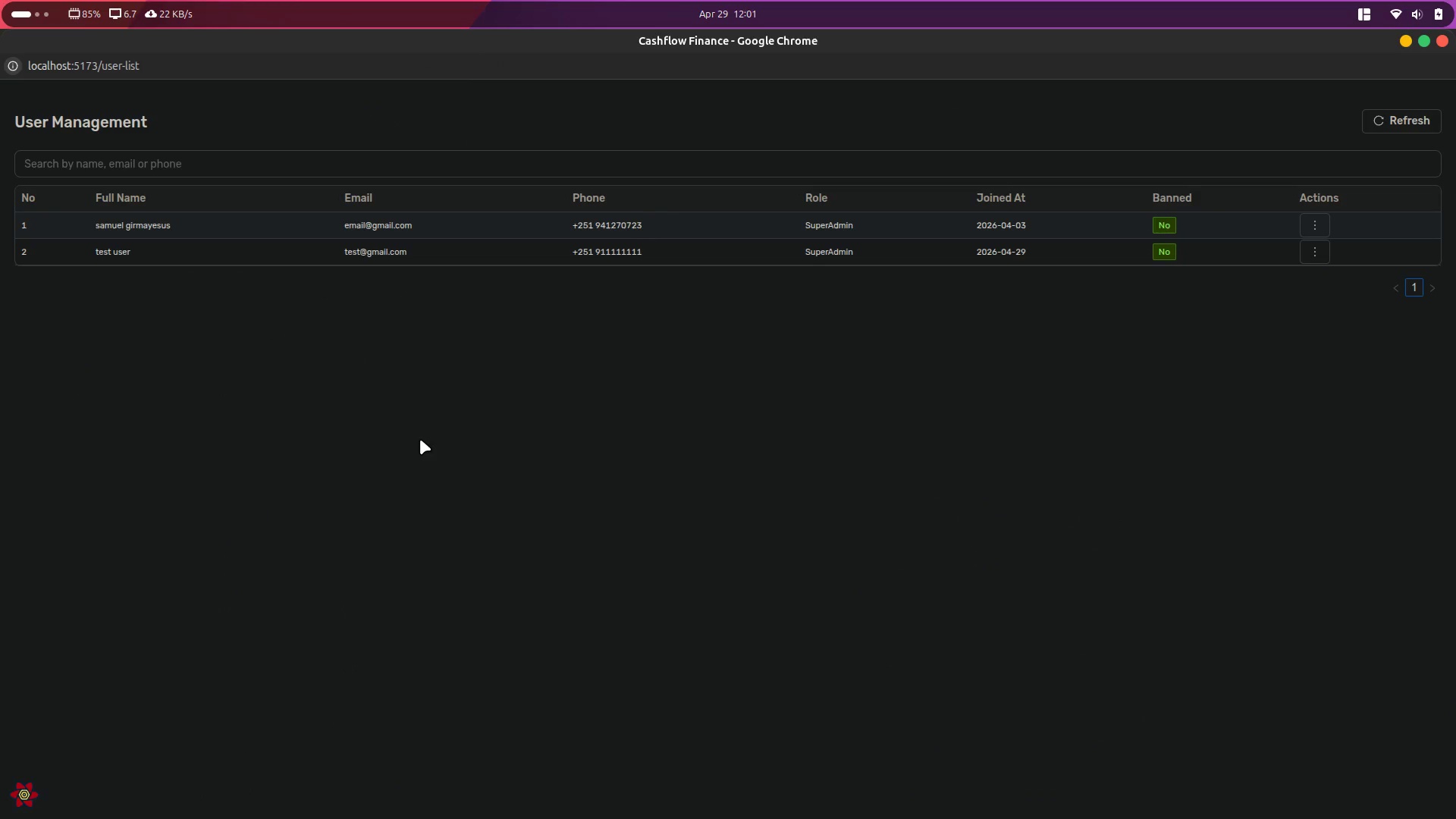 
key(Control+Shift+I)
 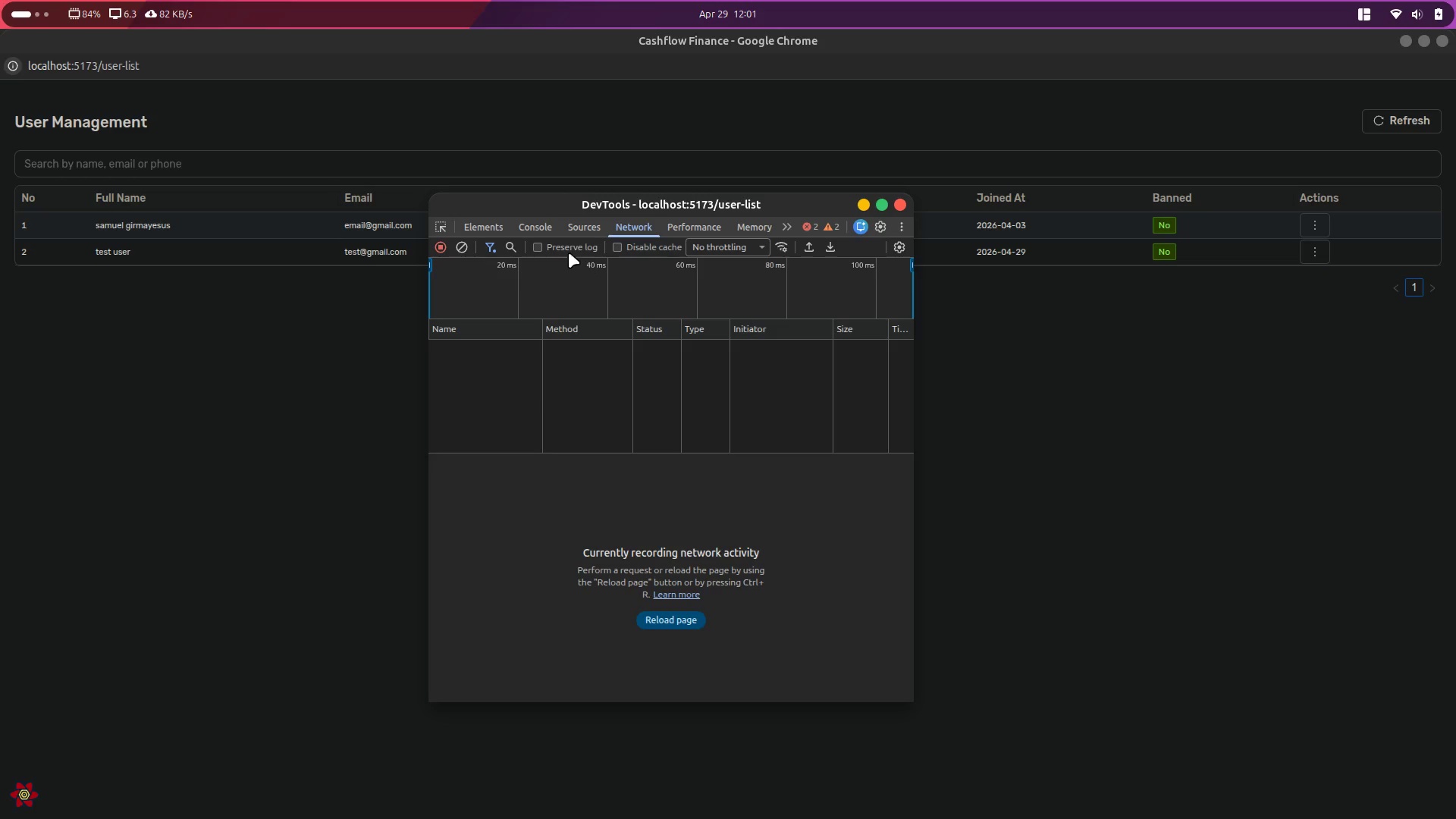 
left_click([305, 158])
 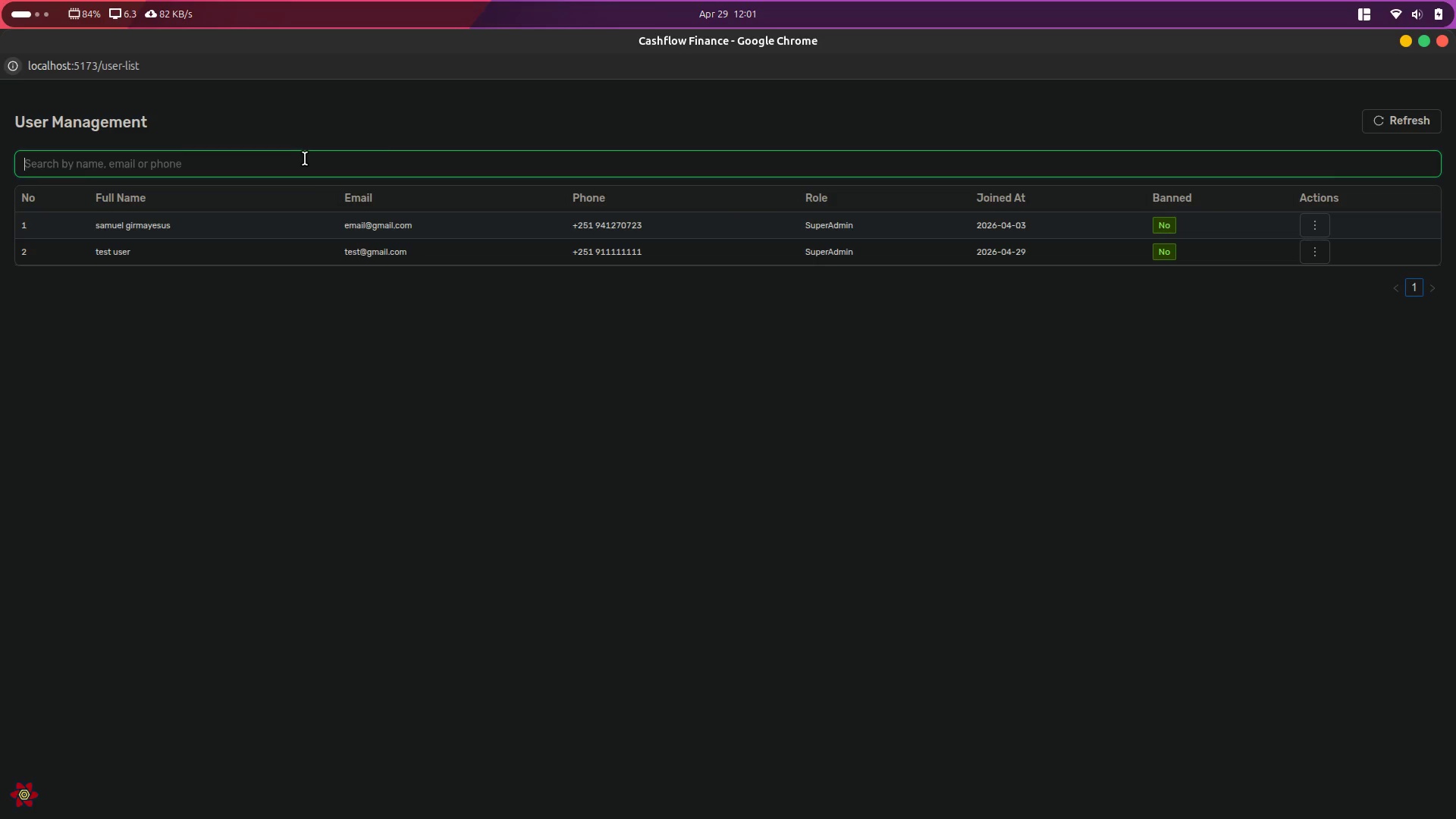 
type(te)
 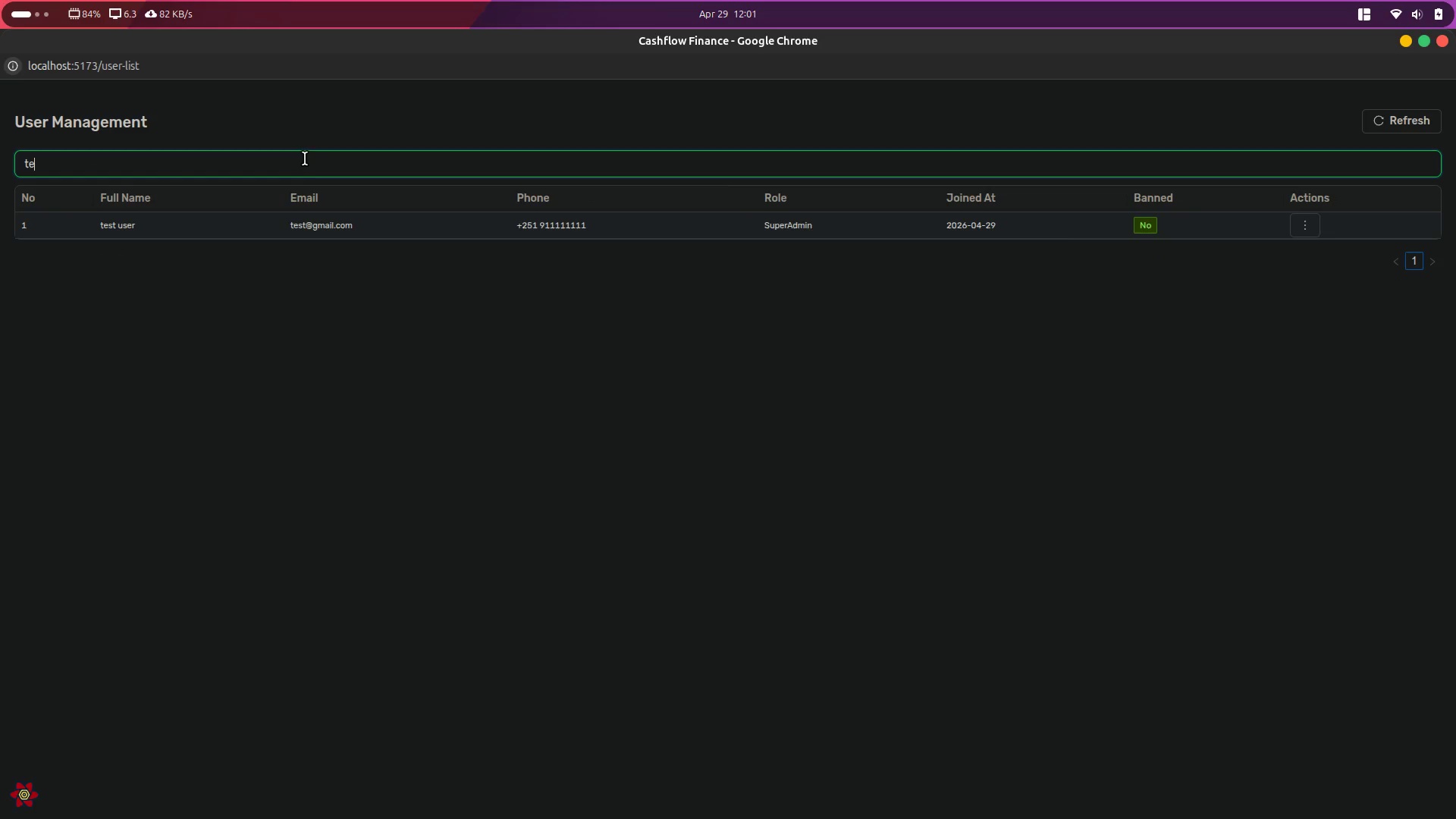 
key(Alt+AltLeft)
 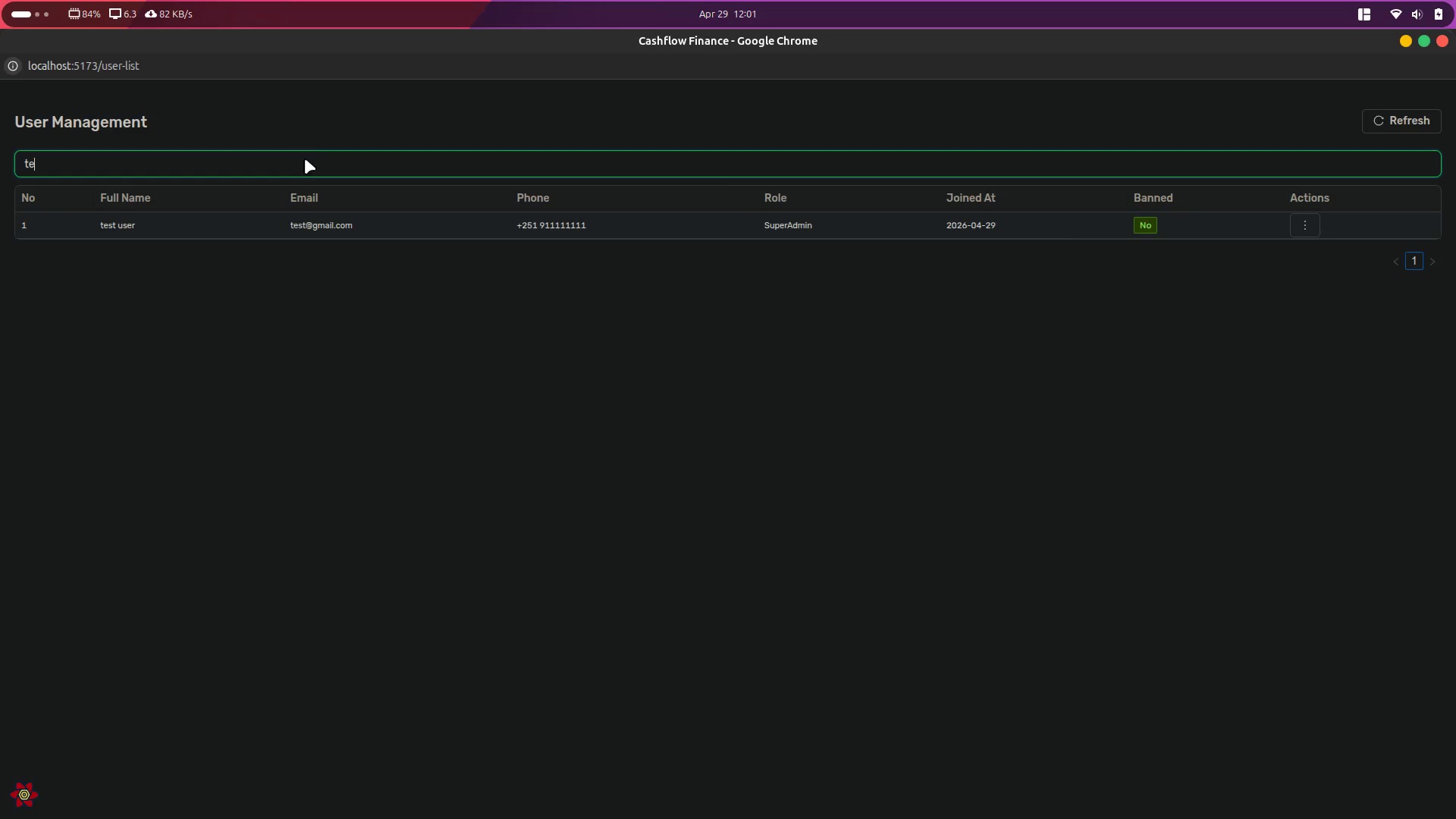 
key(Alt+Tab)
 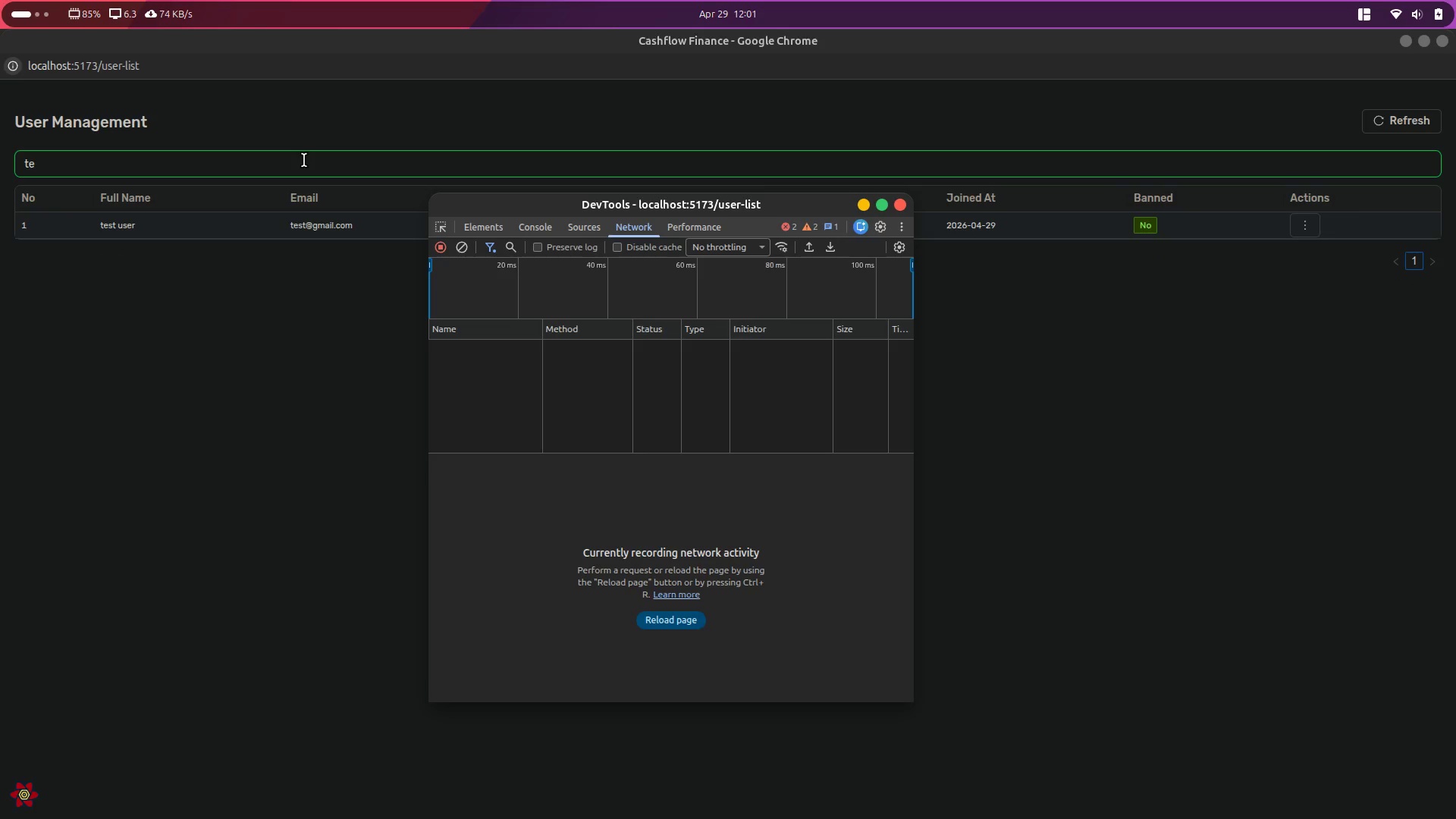 
key(Alt+Tab)
 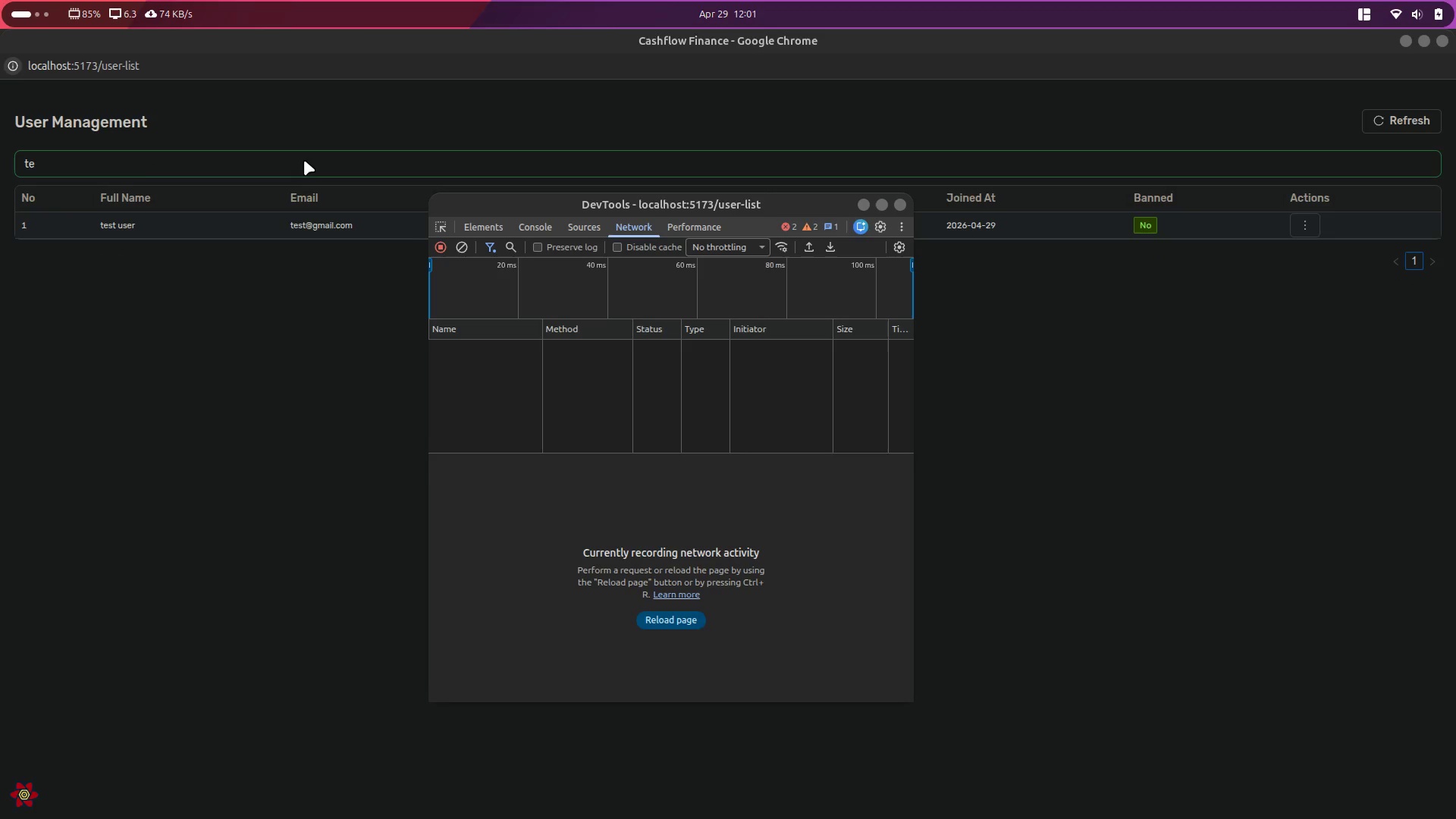 
key(Alt+Tab)
 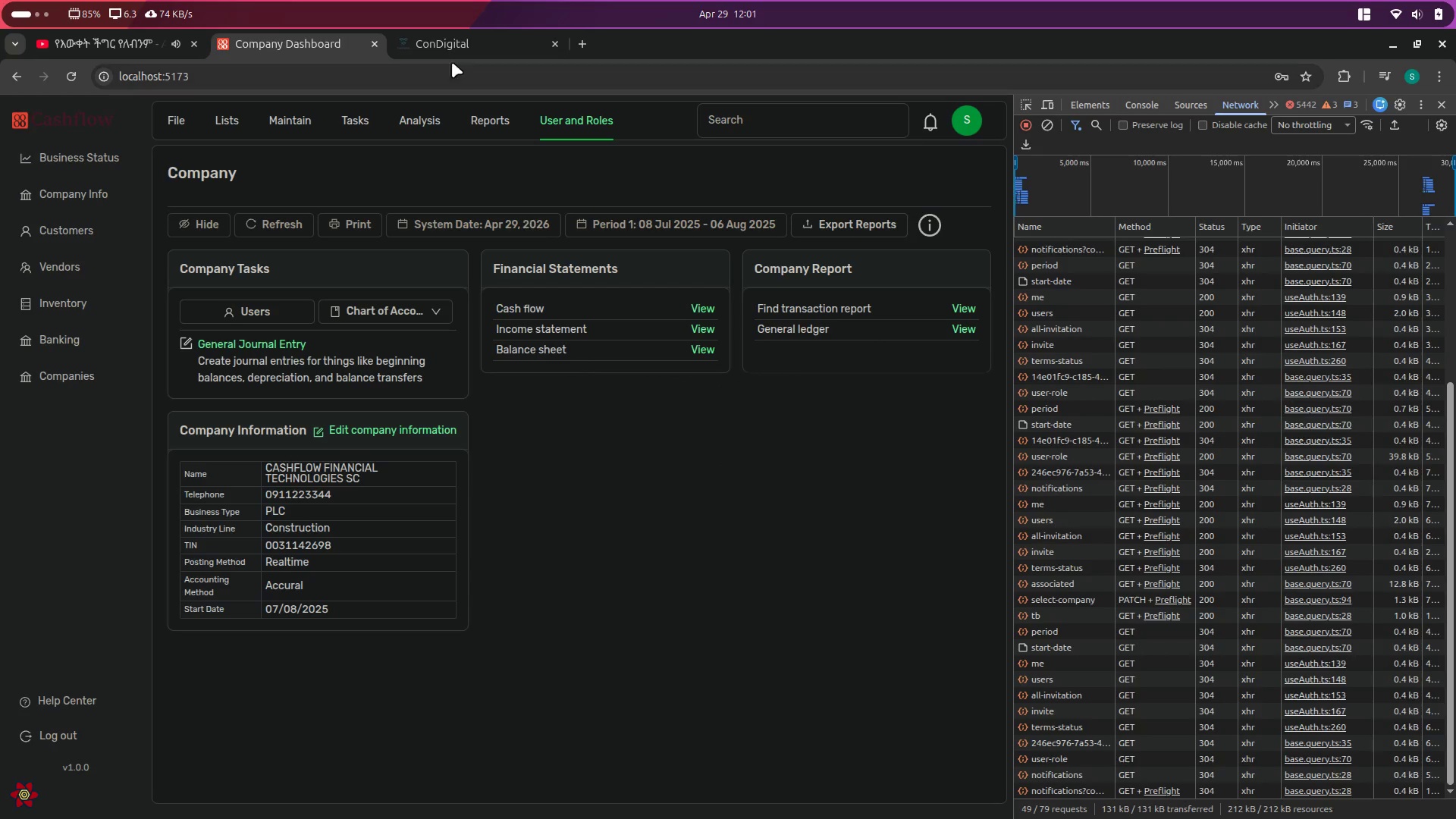 
left_click([459, 32])
 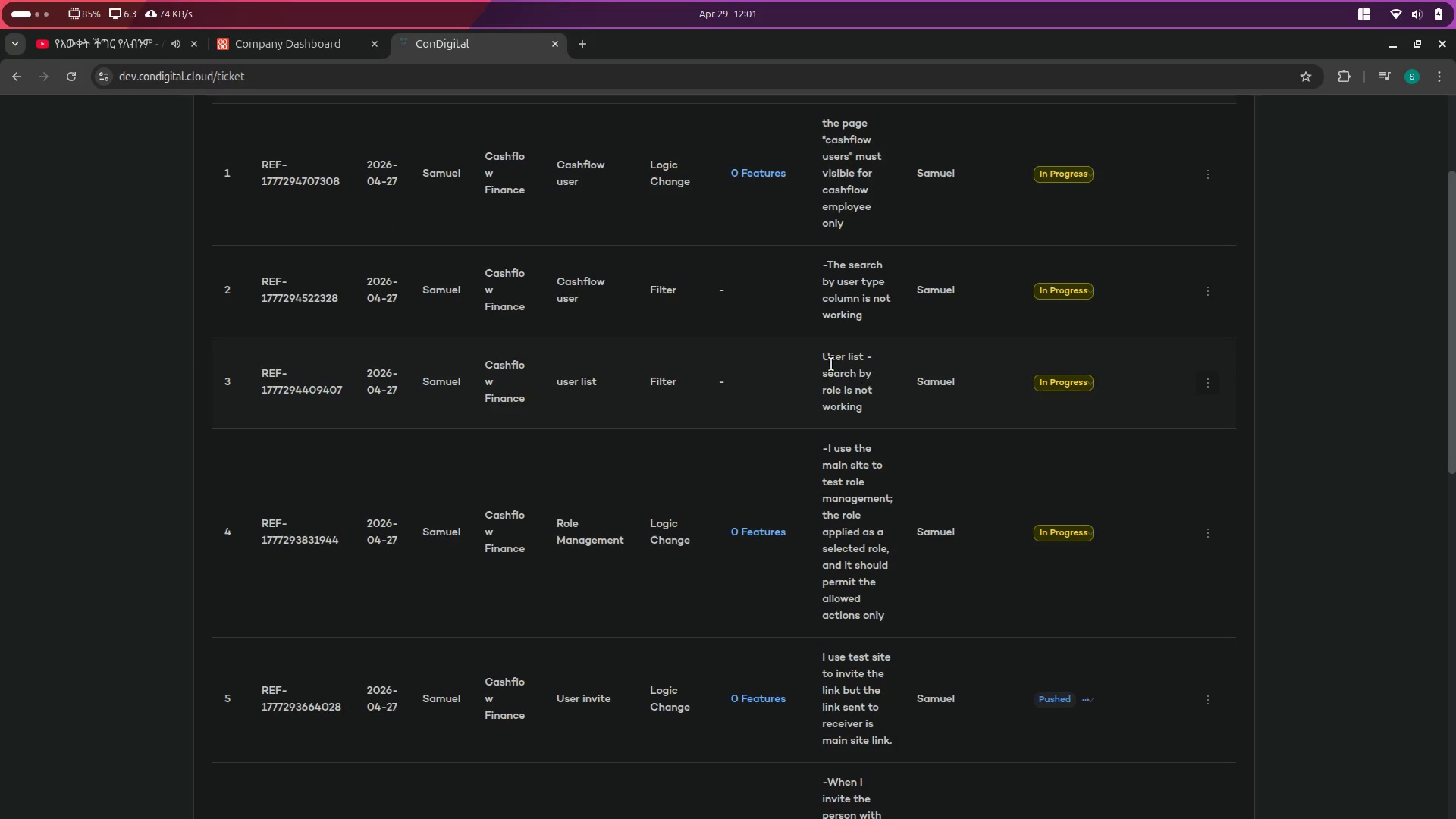 
left_click_drag(start_coordinate=[830, 375], to_coordinate=[868, 377])
 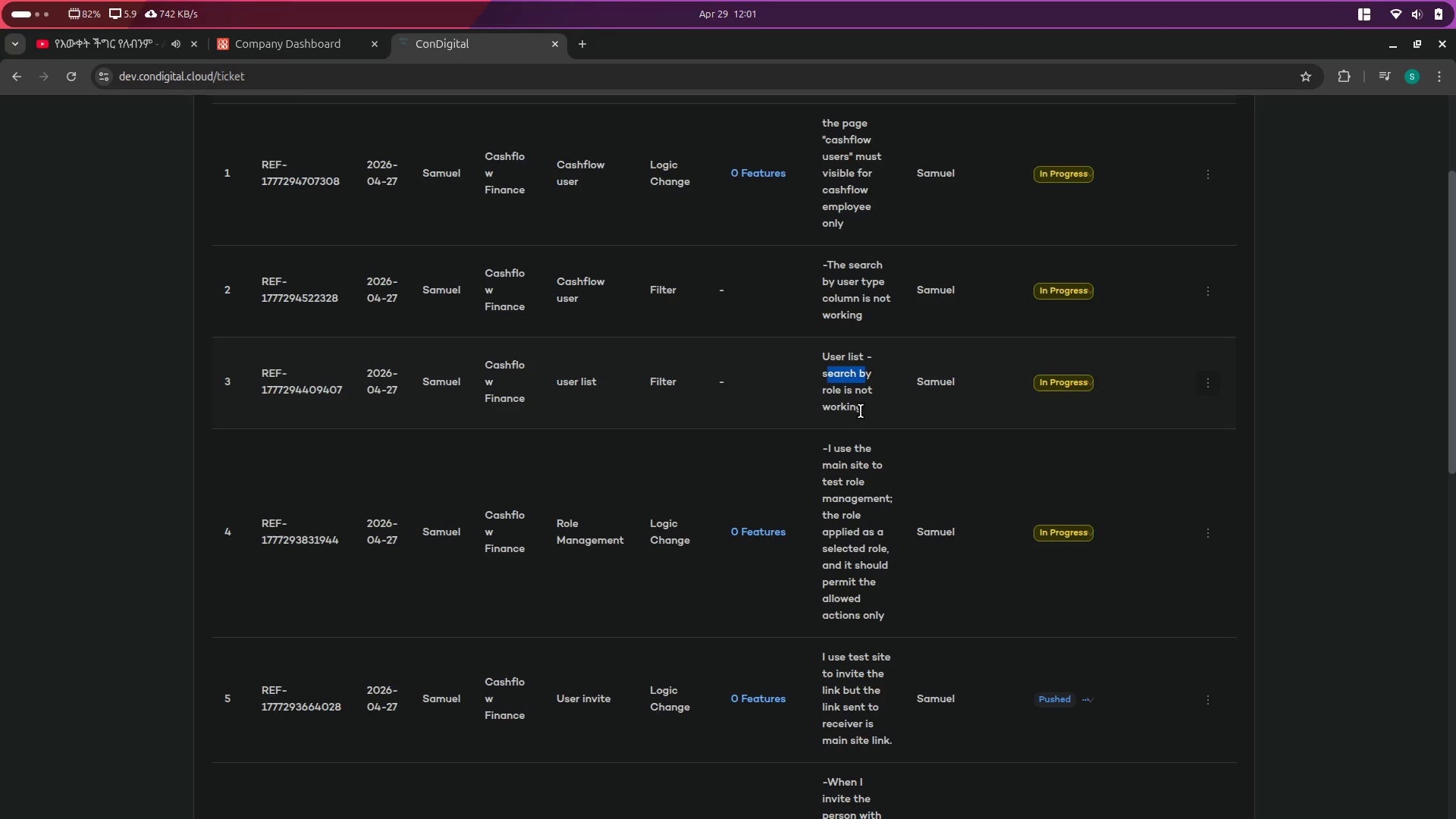 
left_click_drag(start_coordinate=[865, 411], to_coordinate=[858, 395])
 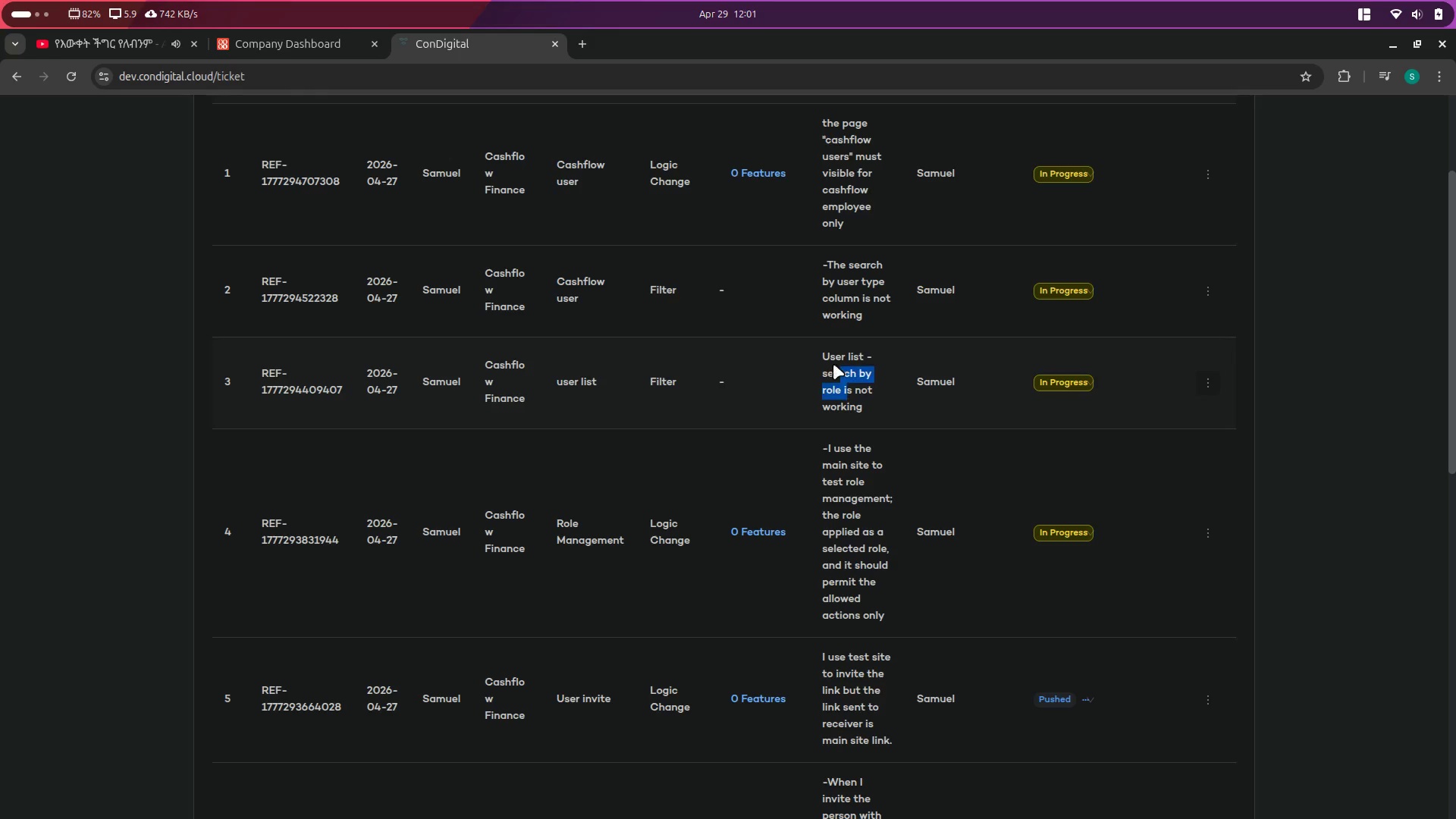 
left_click_drag(start_coordinate=[847, 384], to_coordinate=[830, 360])
 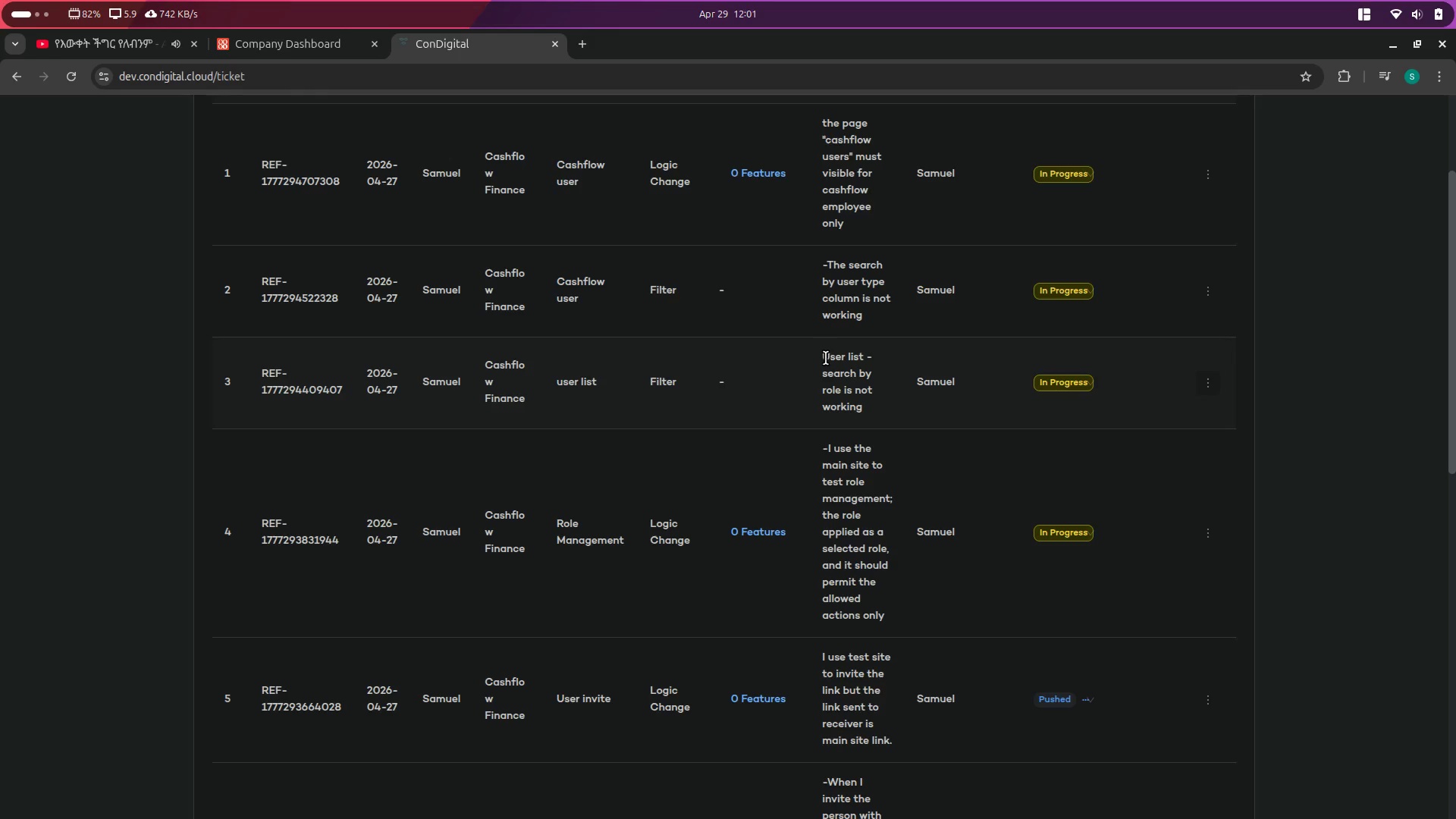 
left_click([826, 358])
 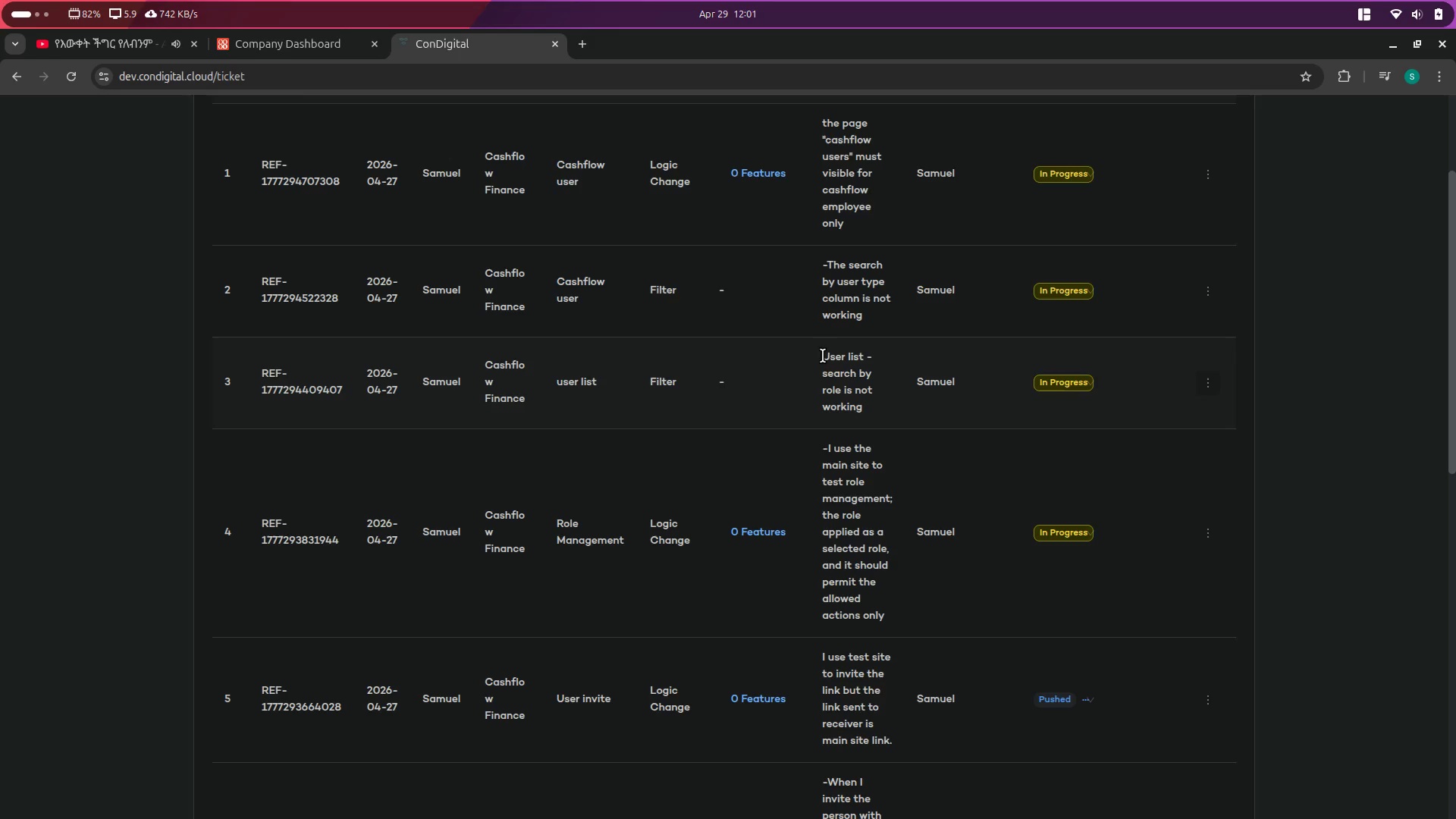 
left_click_drag(start_coordinate=[823, 356], to_coordinate=[877, 414])
 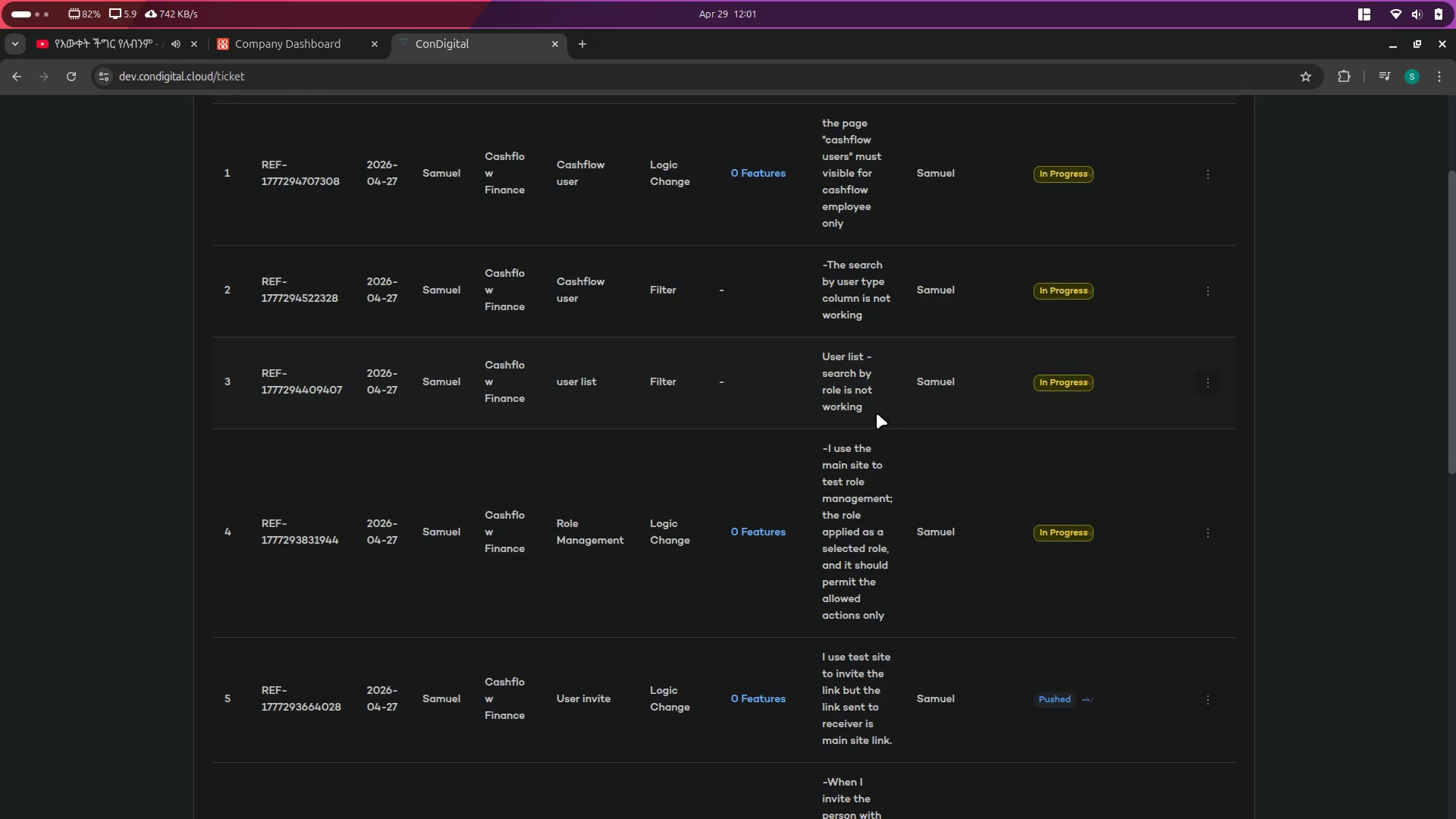 
key(Alt+AltLeft)
 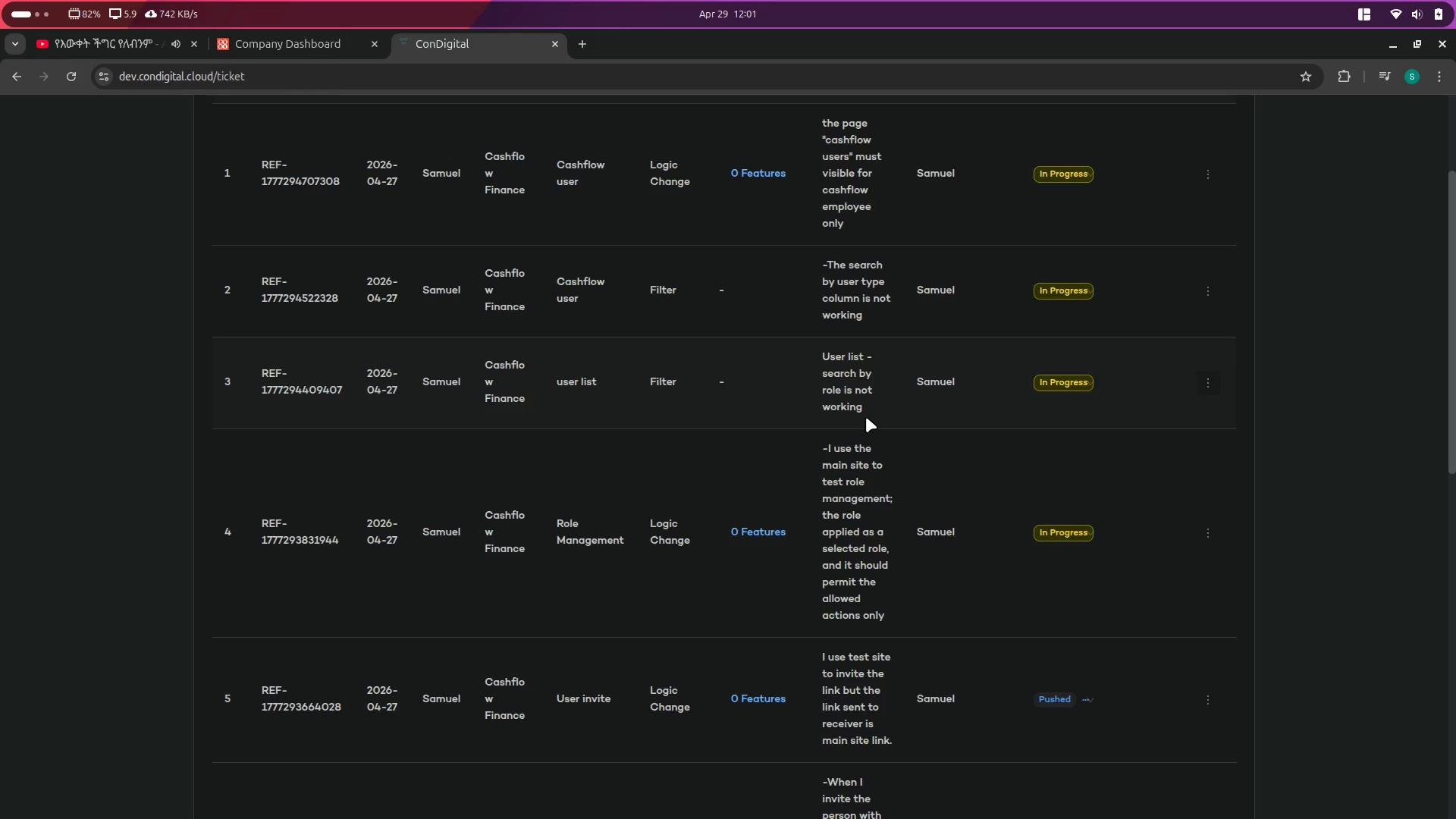 
key(Alt+Tab)
 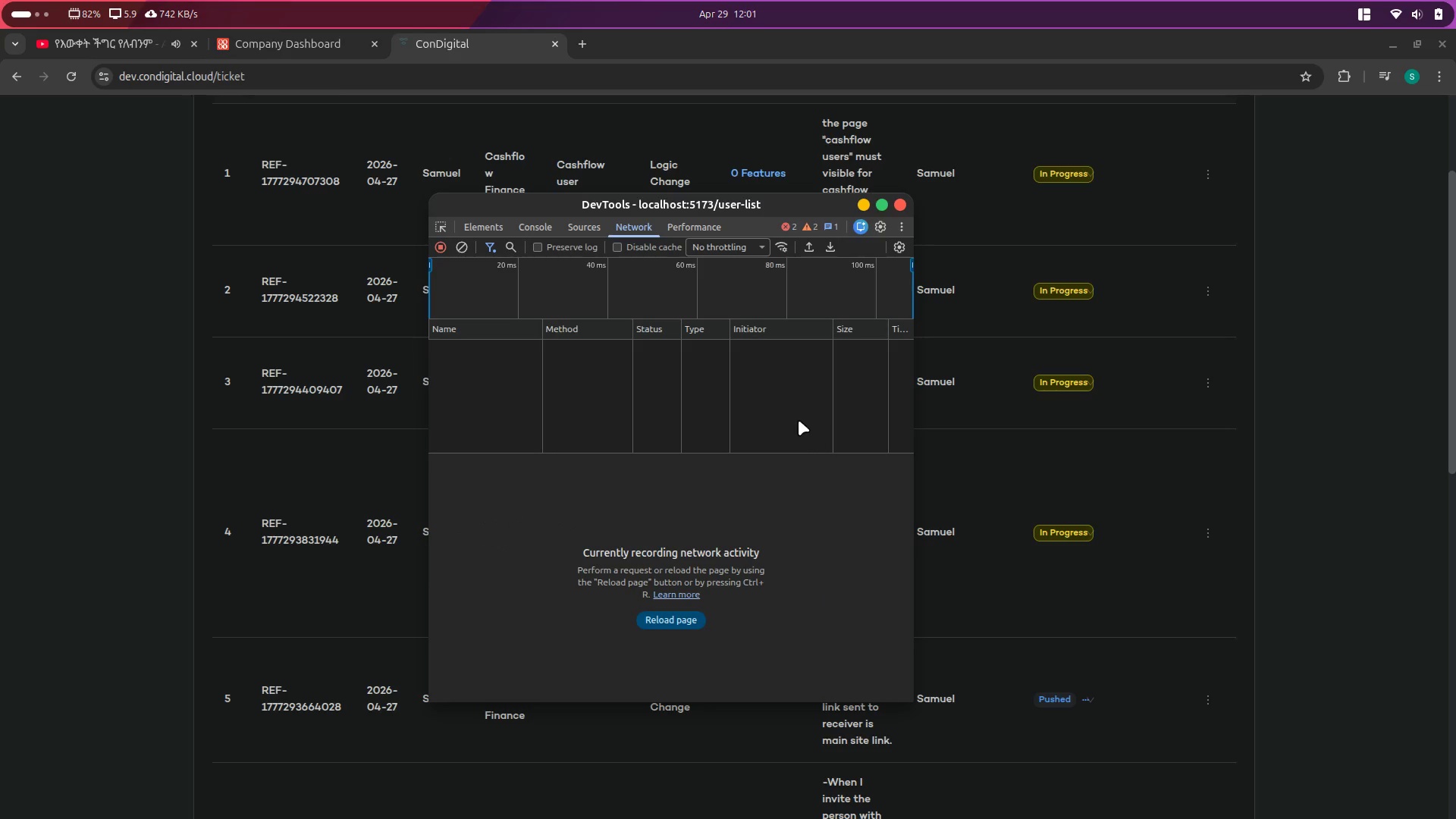 
key(Alt+AltLeft)
 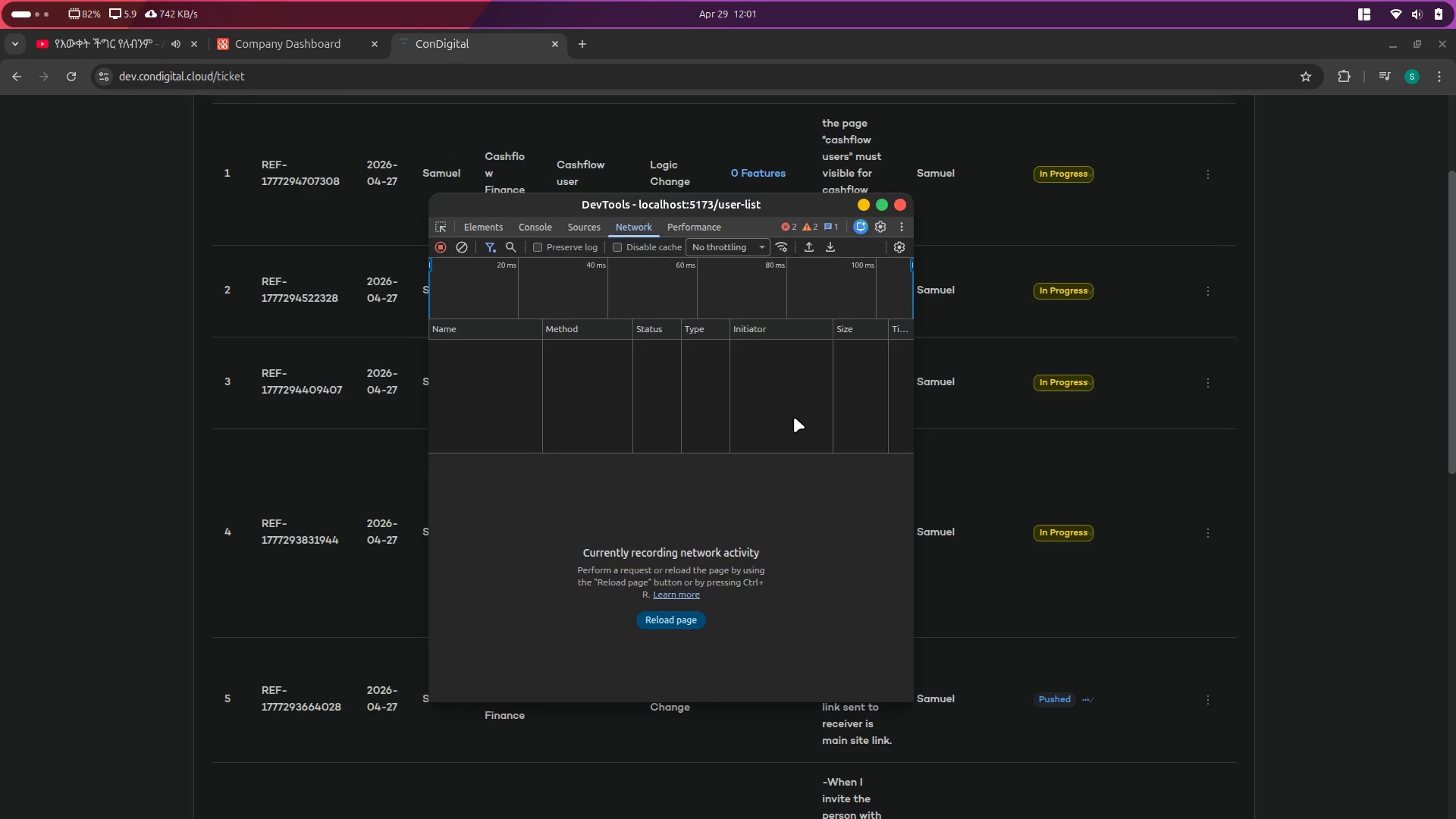 
key(Alt+Tab)
 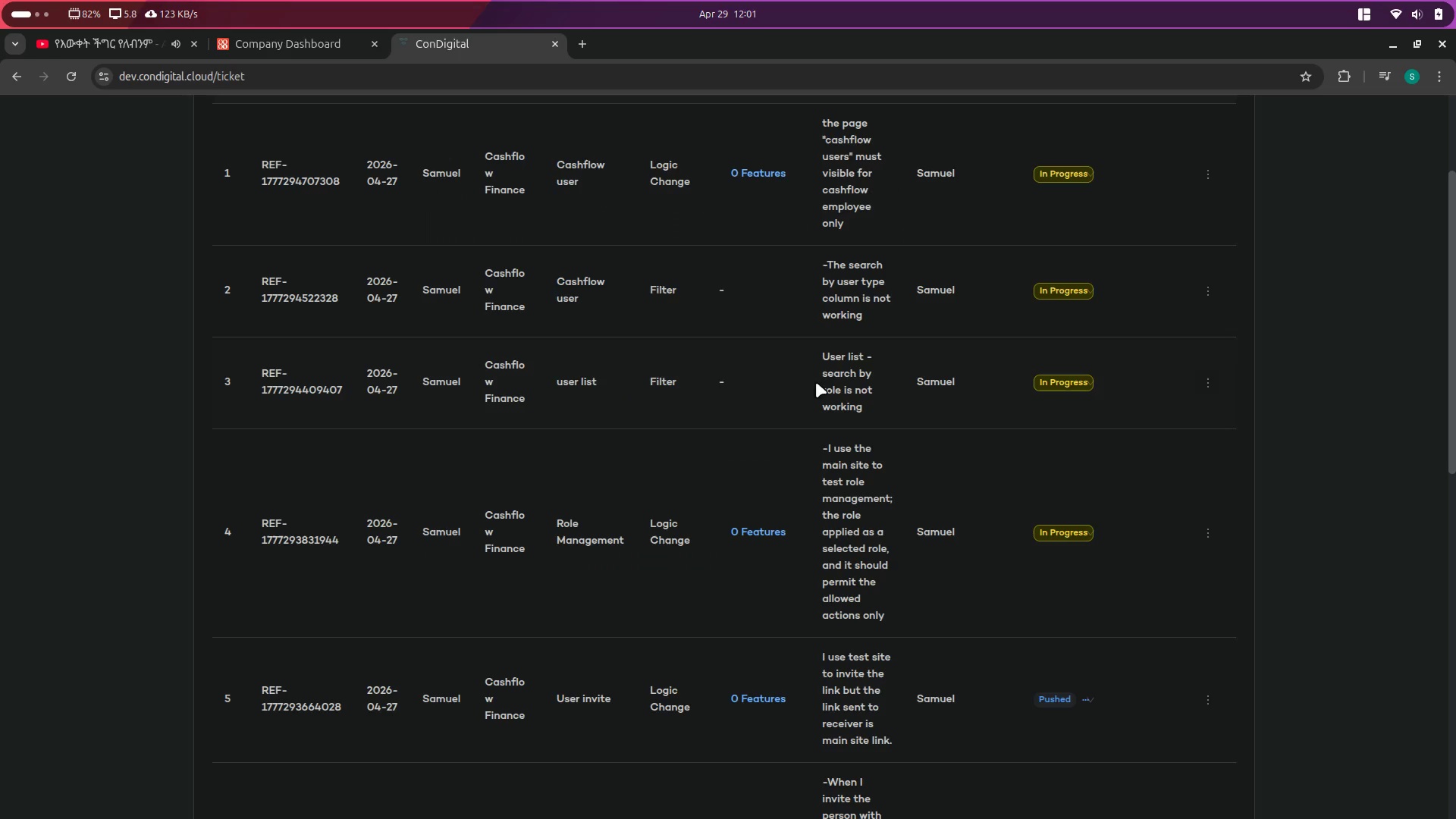 
key(Alt+AltLeft)
 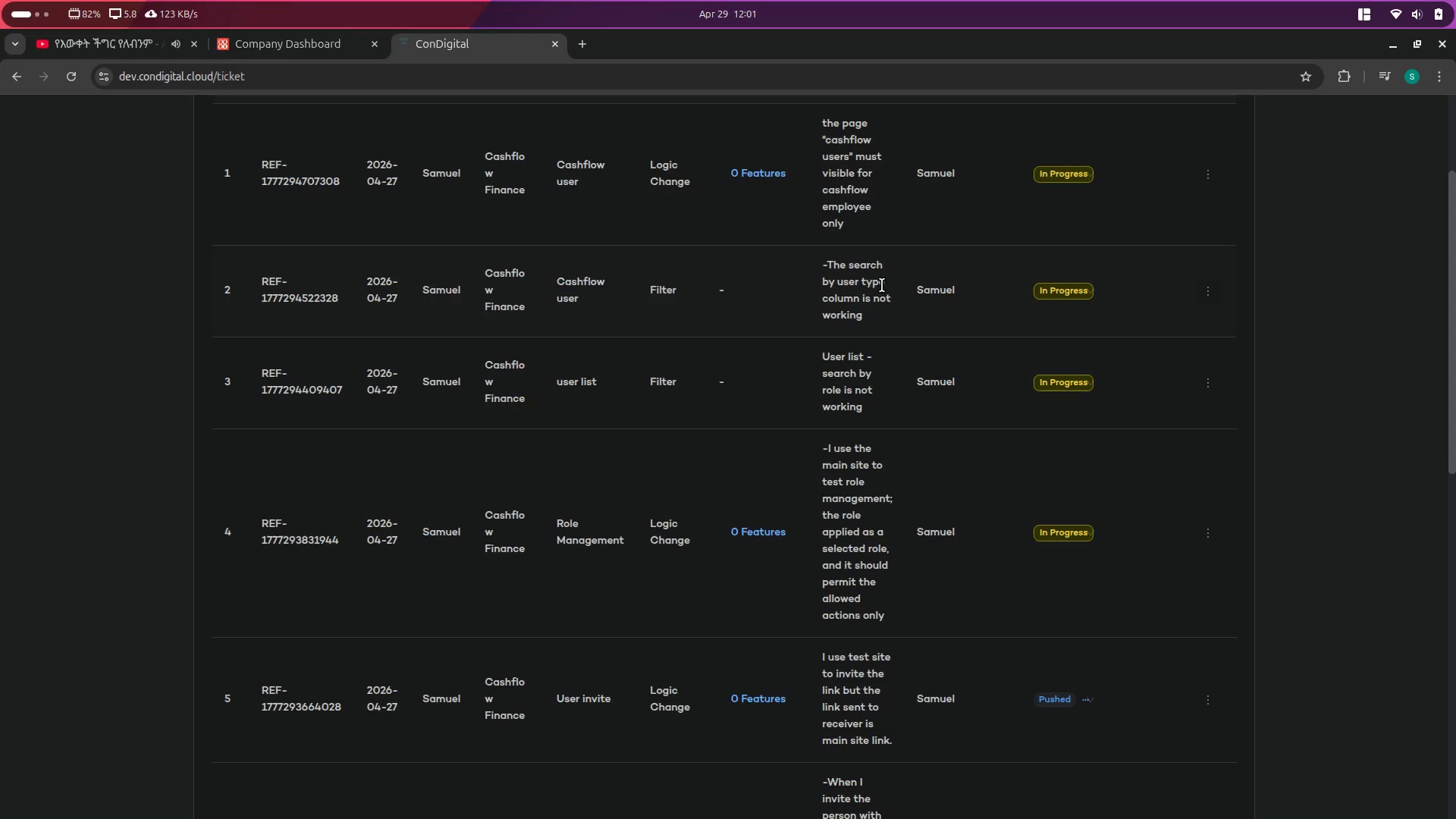 
key(Alt+Tab)
 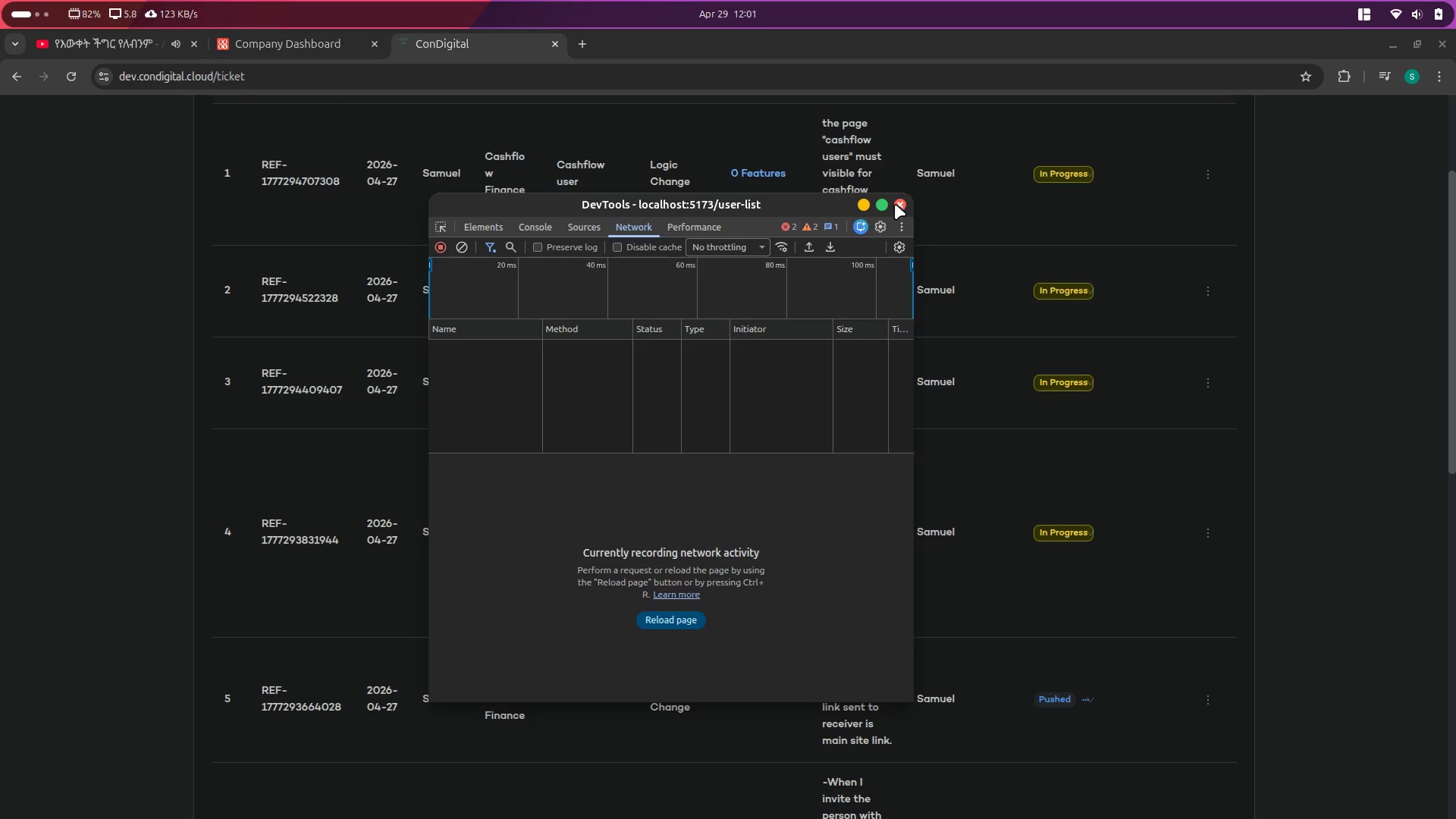 
left_click([896, 200])
 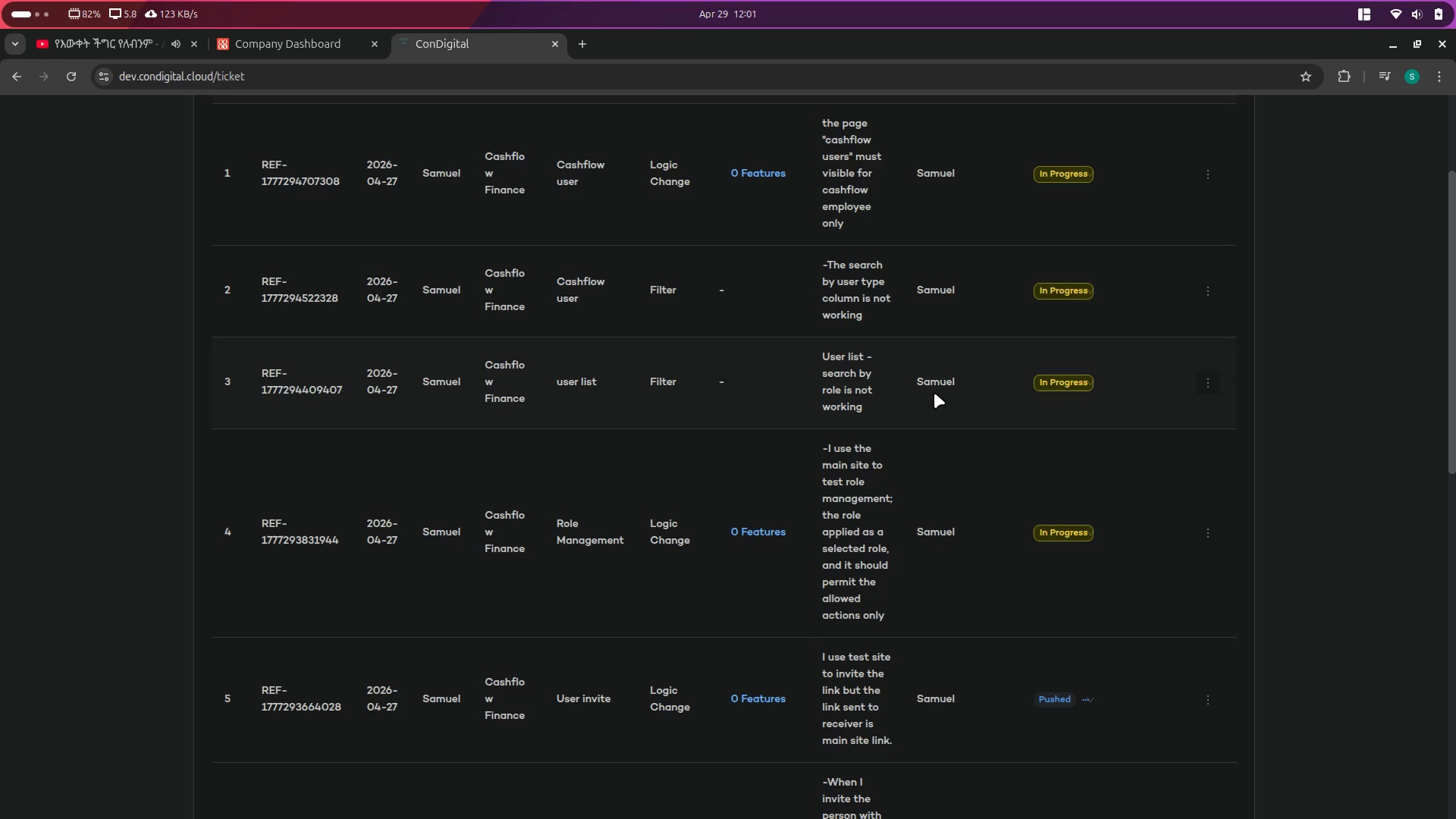 
key(Alt+Control+ArrowRight)
 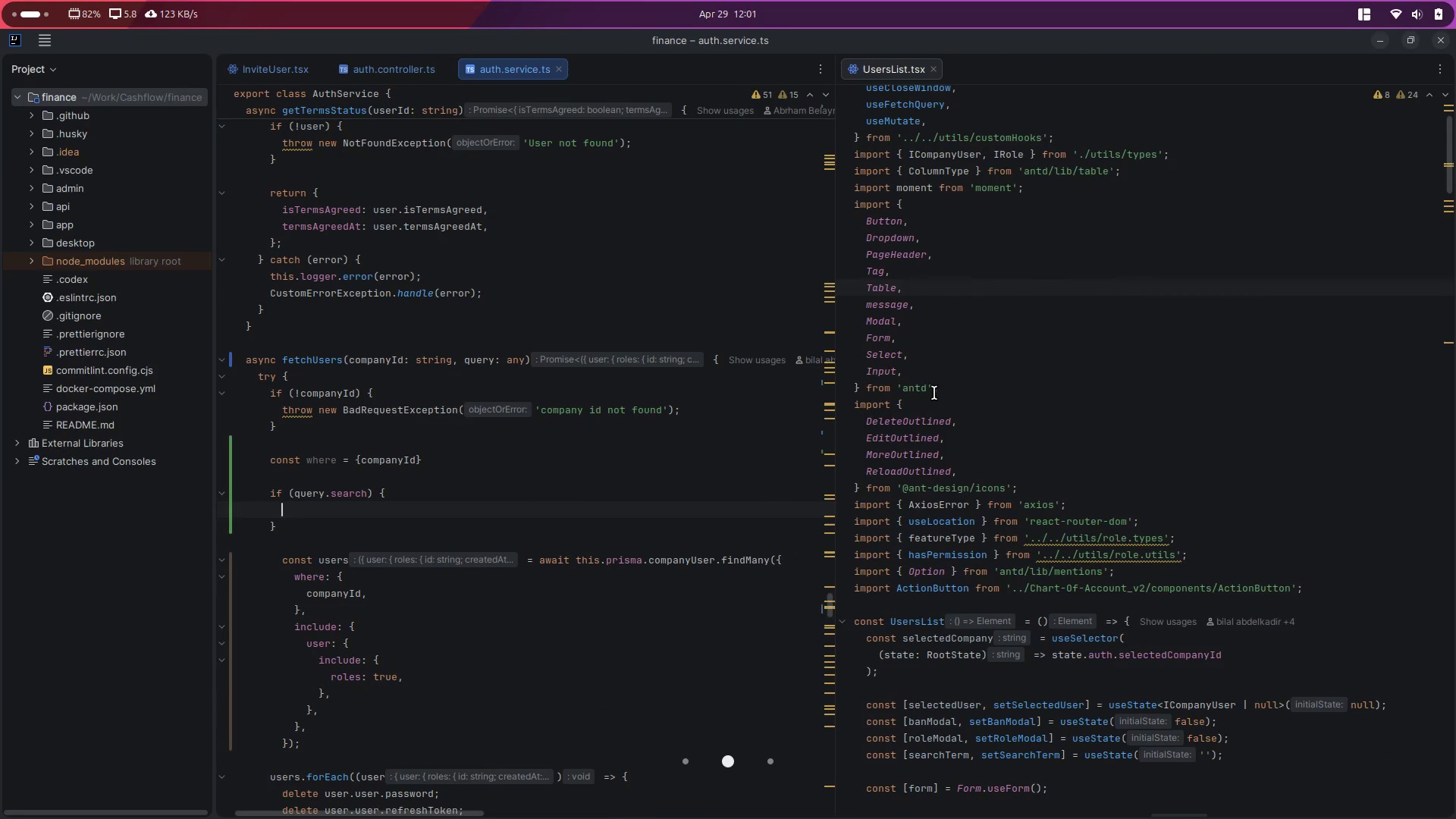 
key(Alt+Control+ArrowLeft)
 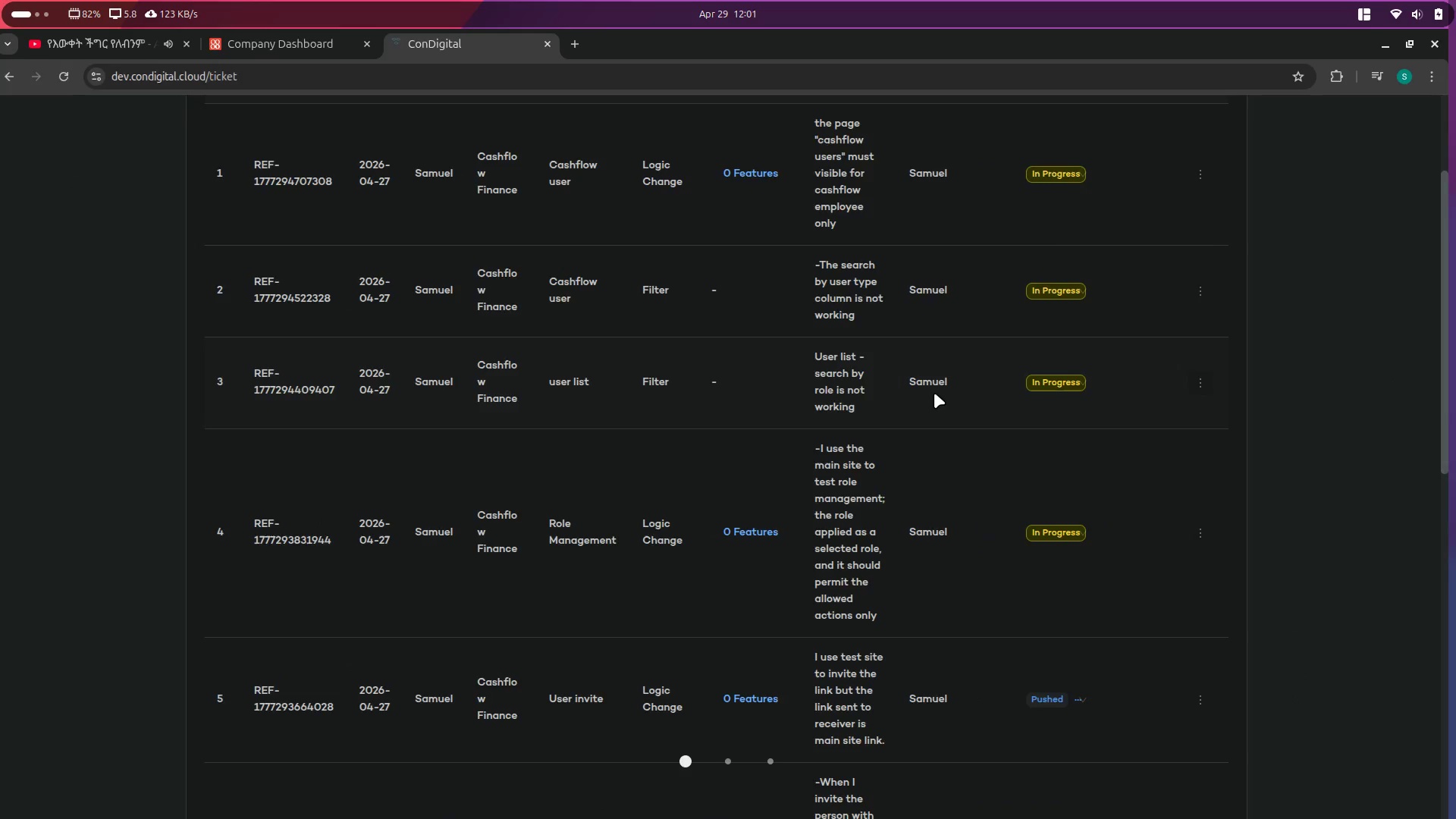 
key(Alt+Control+ArrowRight)
 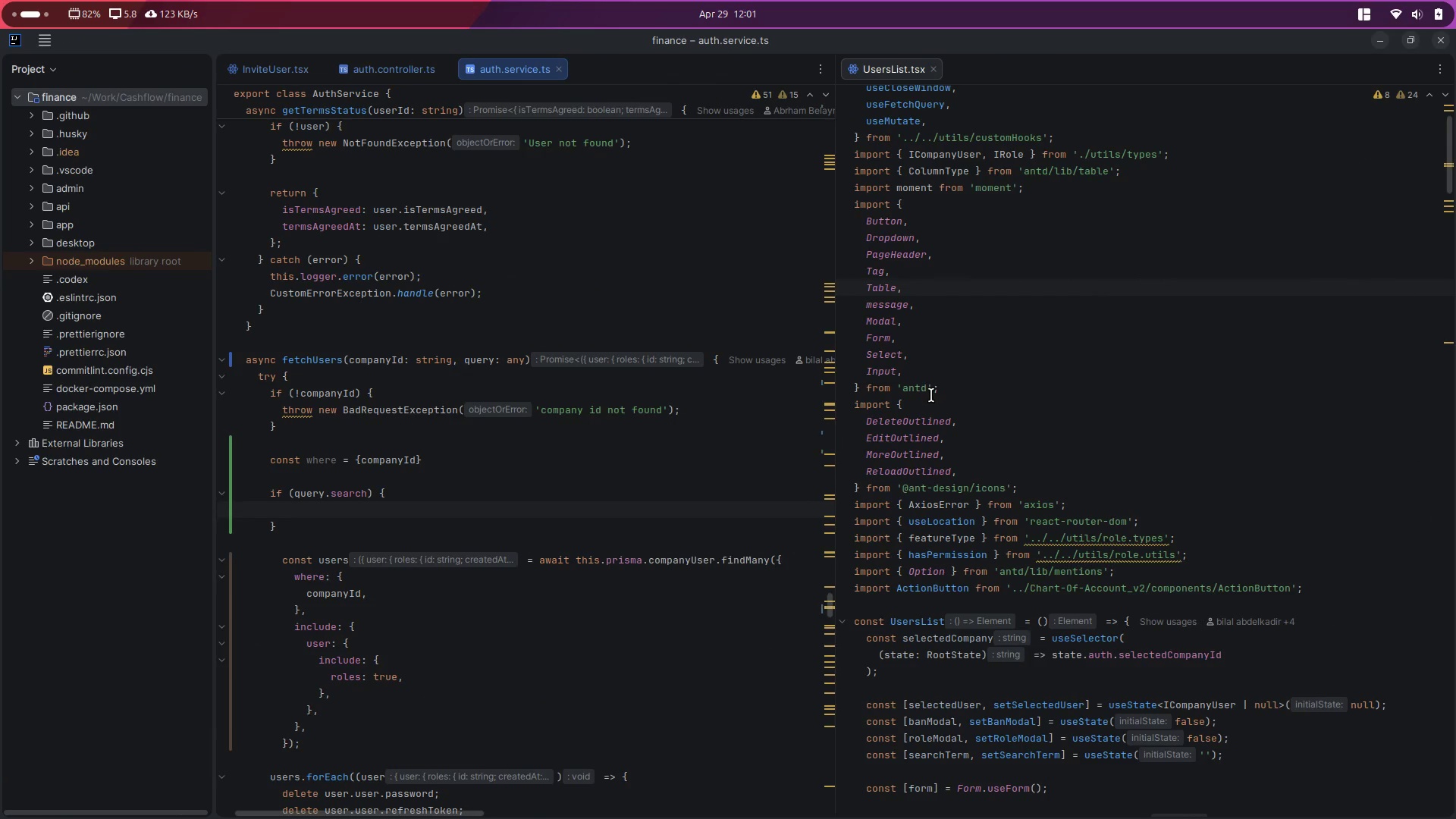 
left_click([1069, 414])
 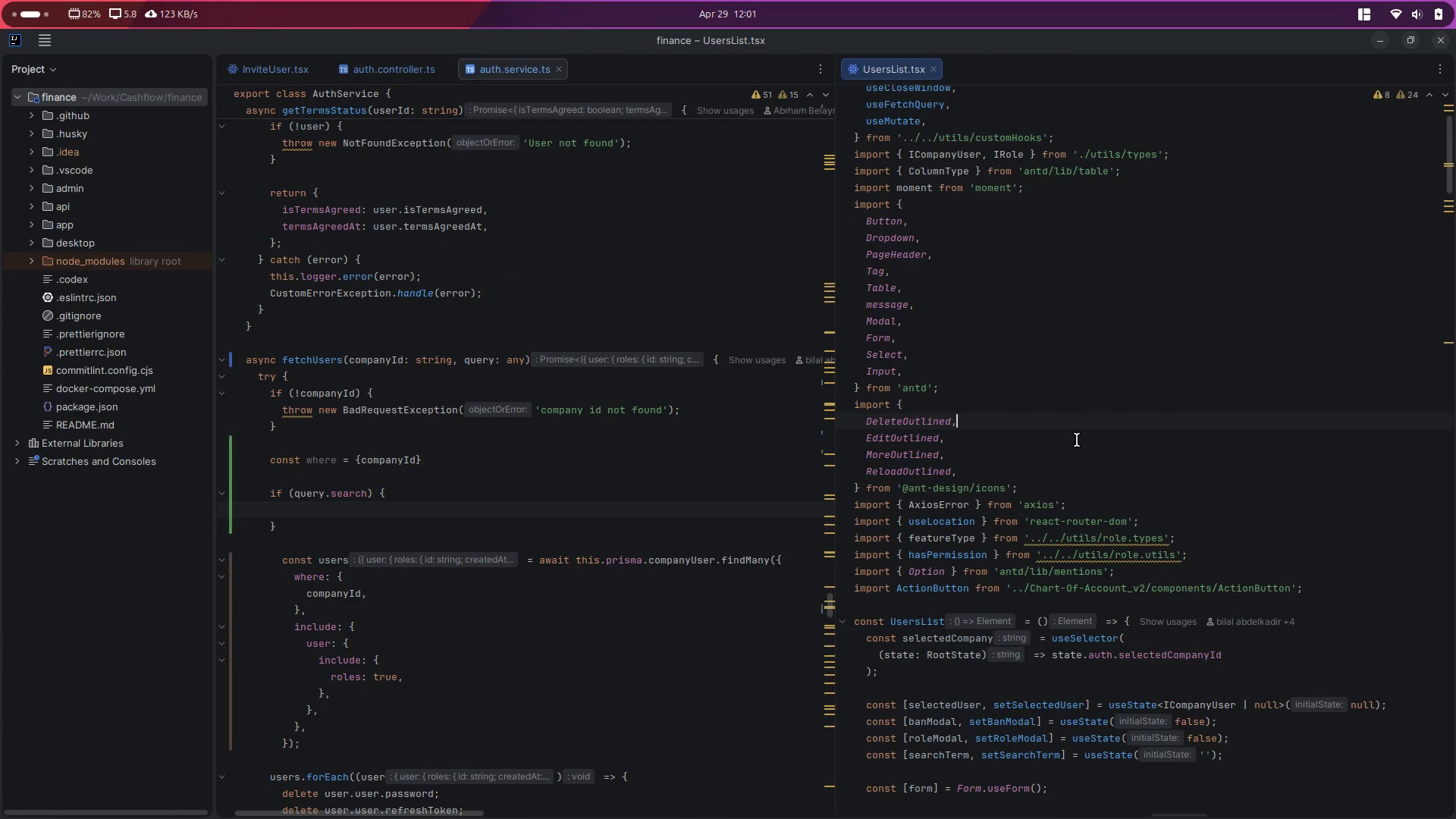 
key(Control+ControlLeft)
 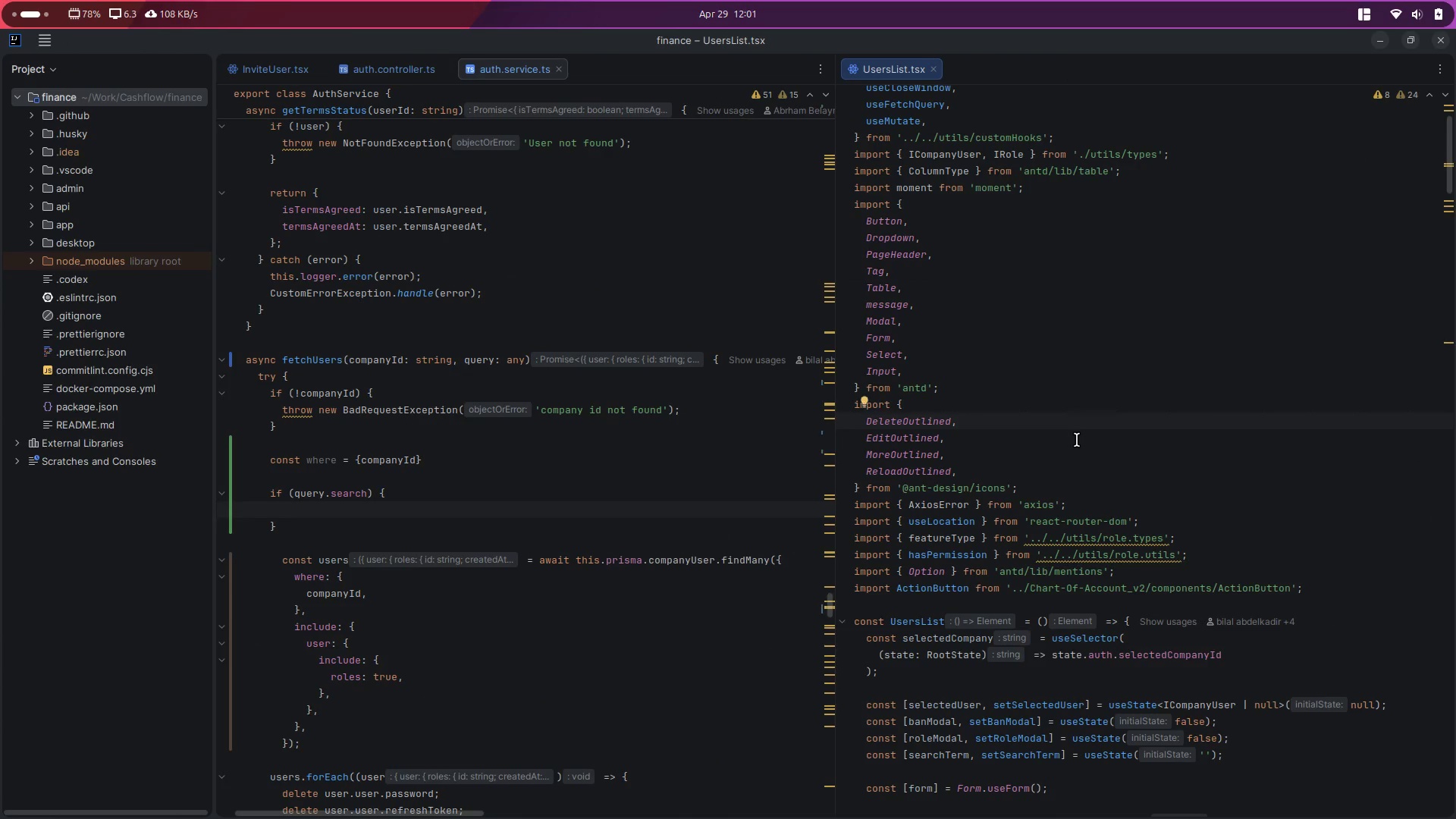 
key(Alt+AltLeft)
 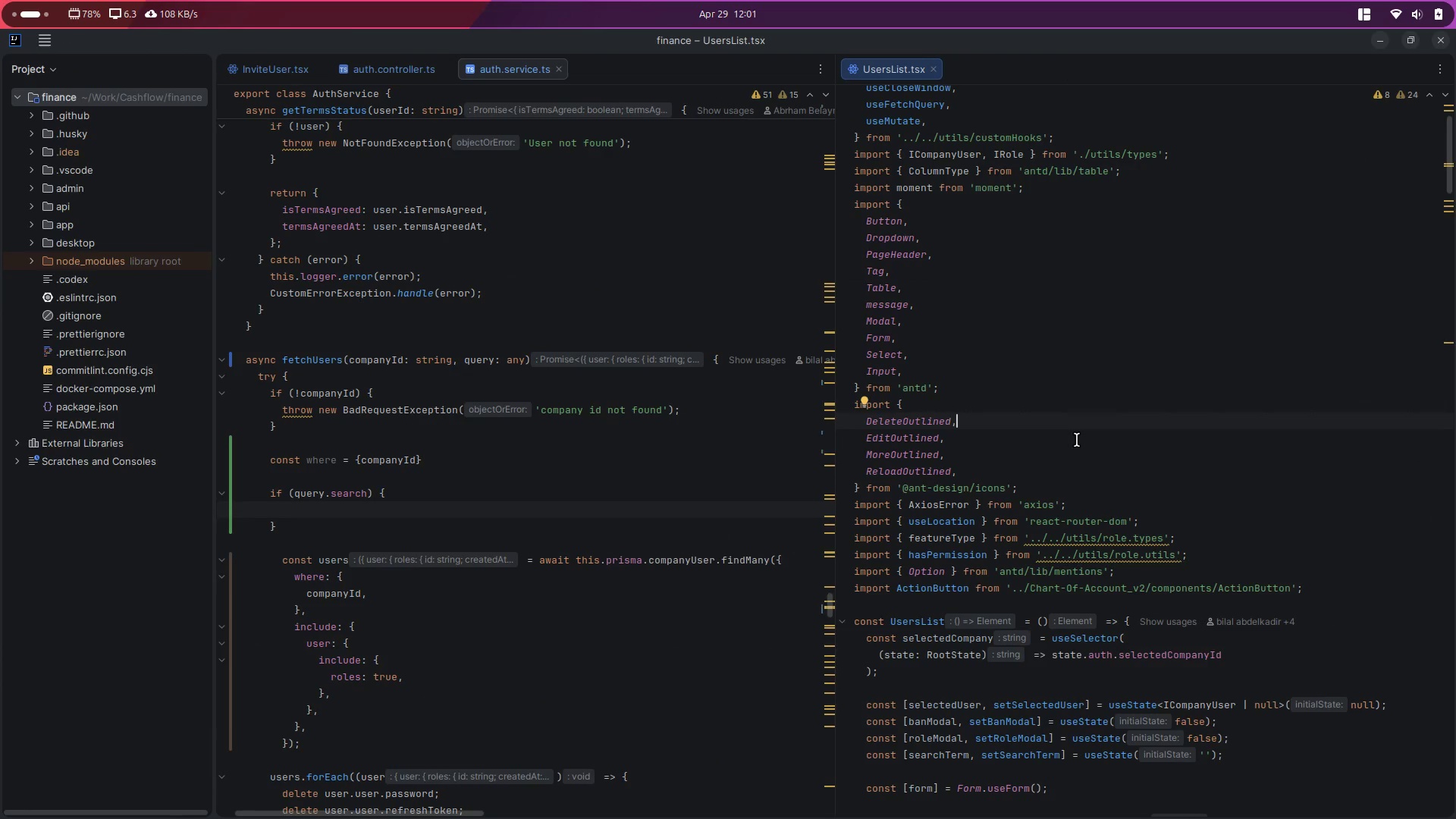 
key(Alt+Tab)